 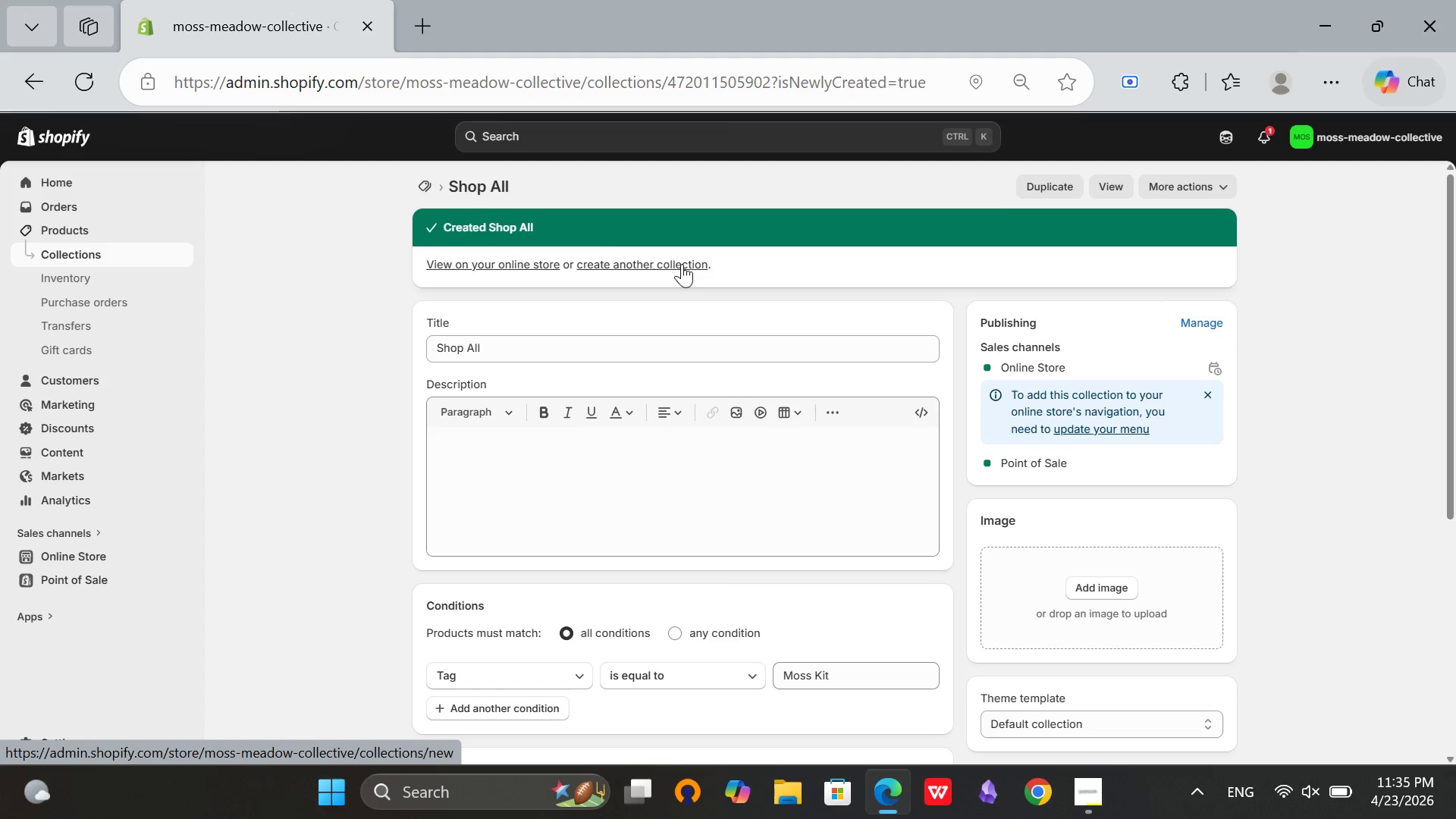 
left_click([1374, 189])
 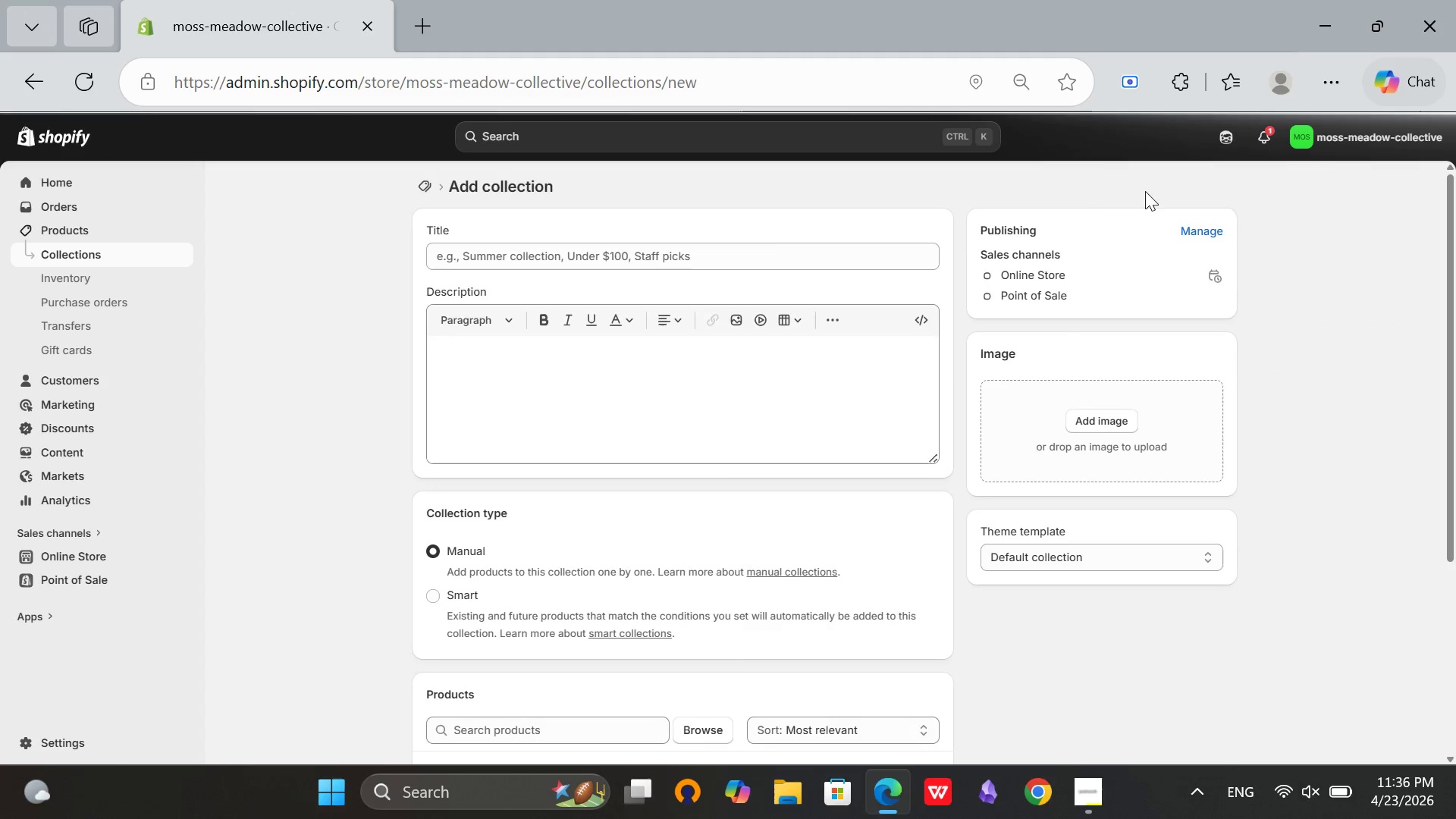 
left_click([742, 253])
 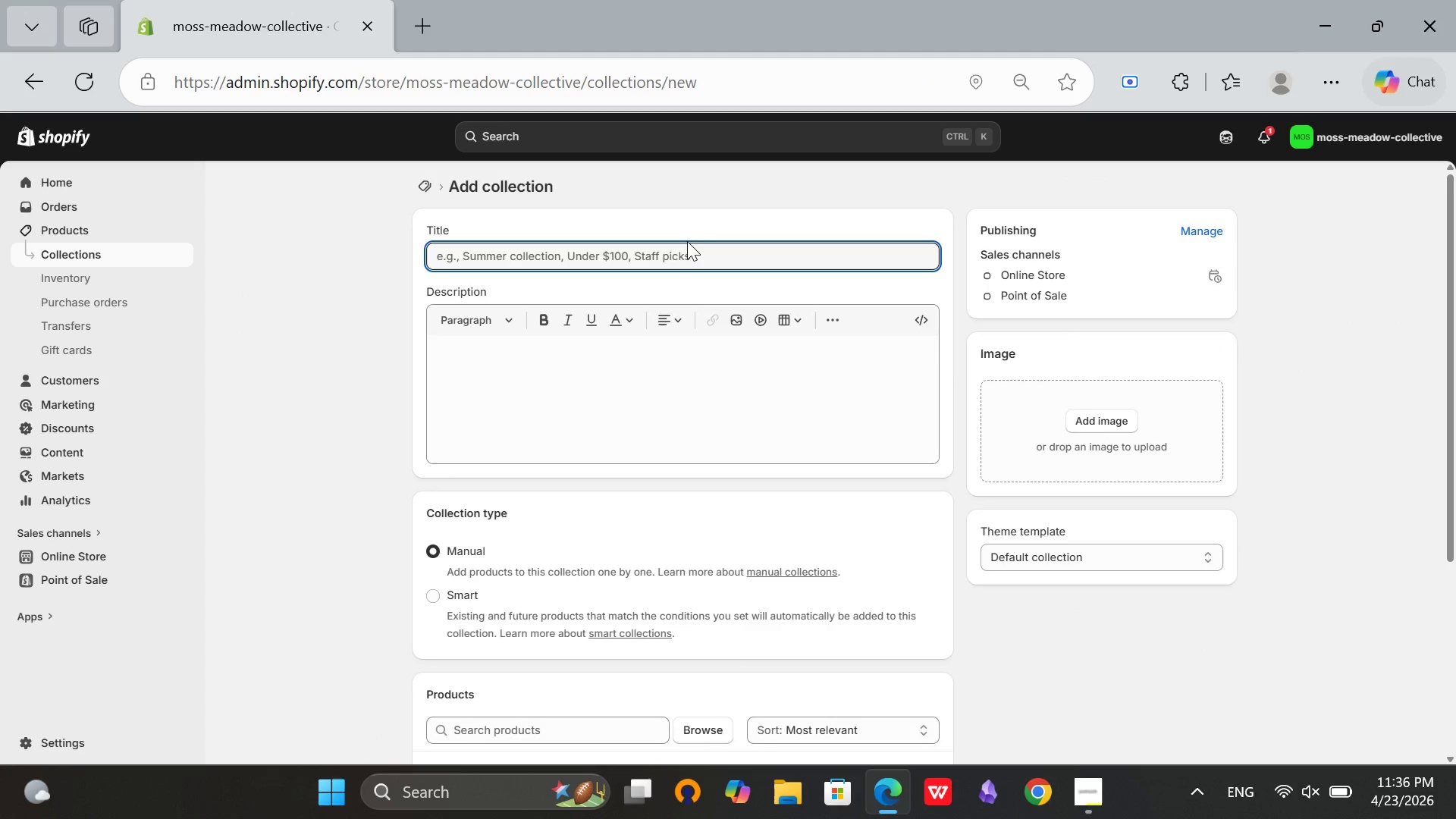 
type(Maintenance Services)
 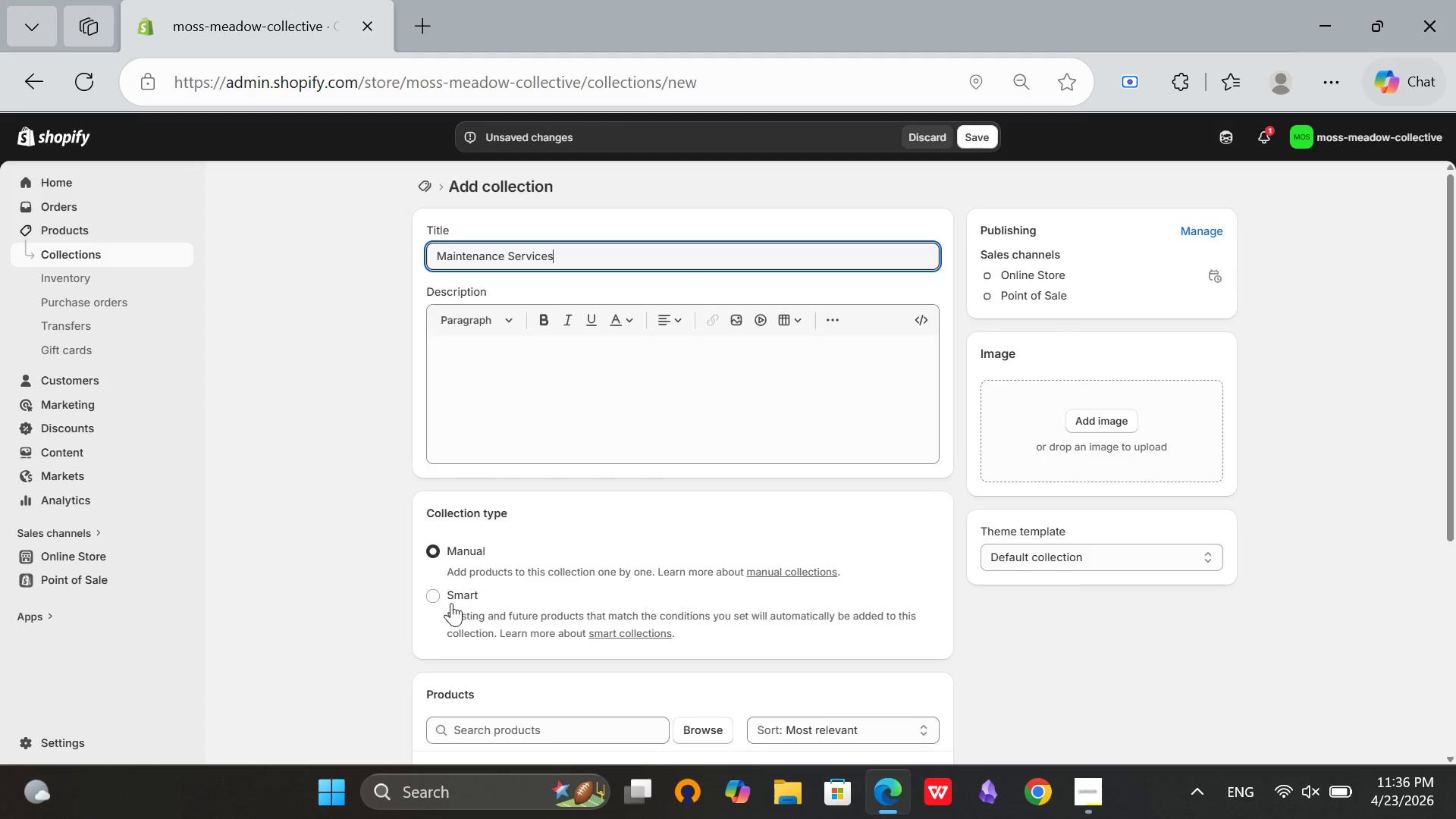 
left_click([441, 591])
 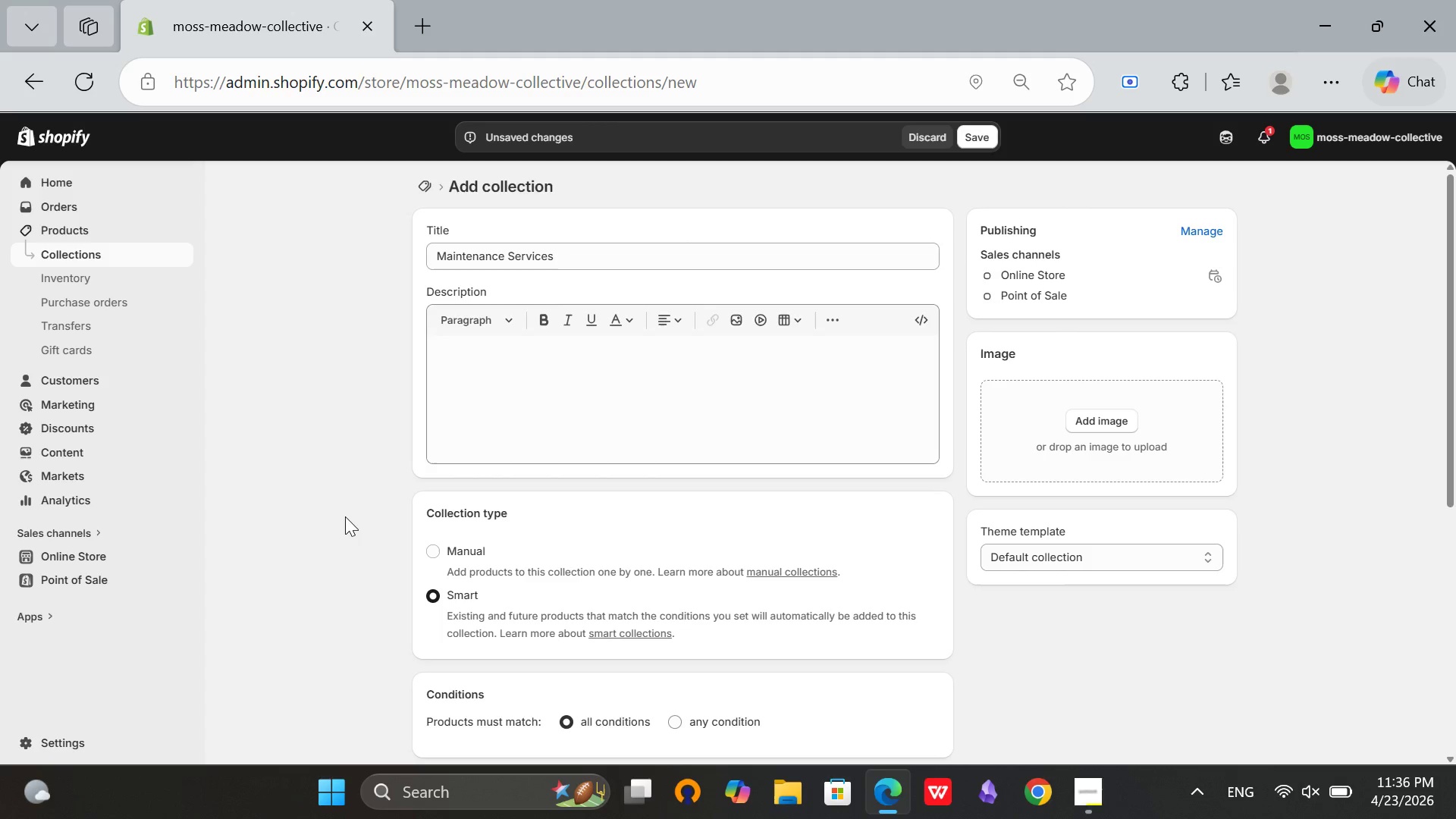 
left_click([344, 516])
 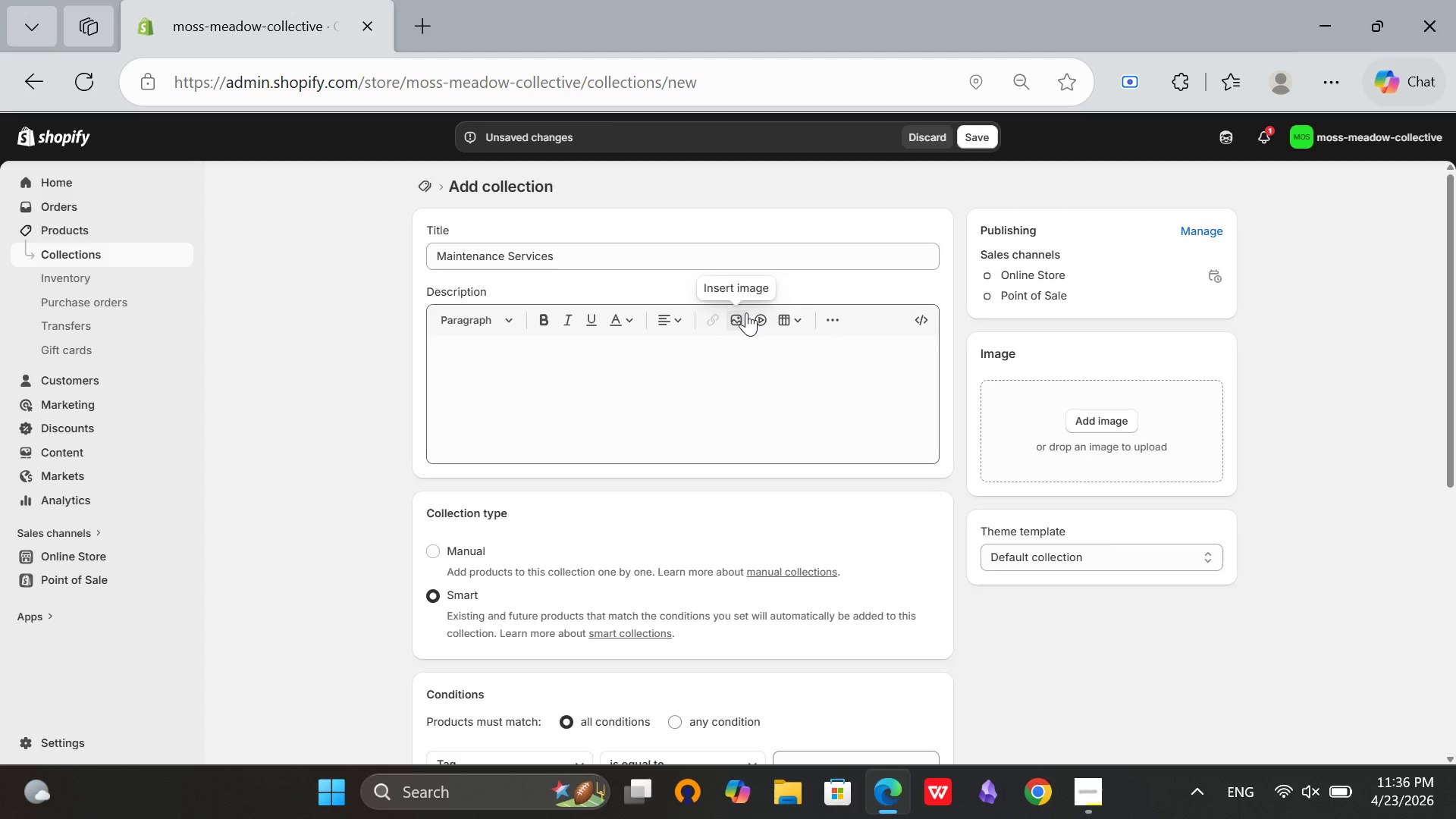 
scroll: coordinate [746, 312], scroll_direction: down, amount: 3.0
 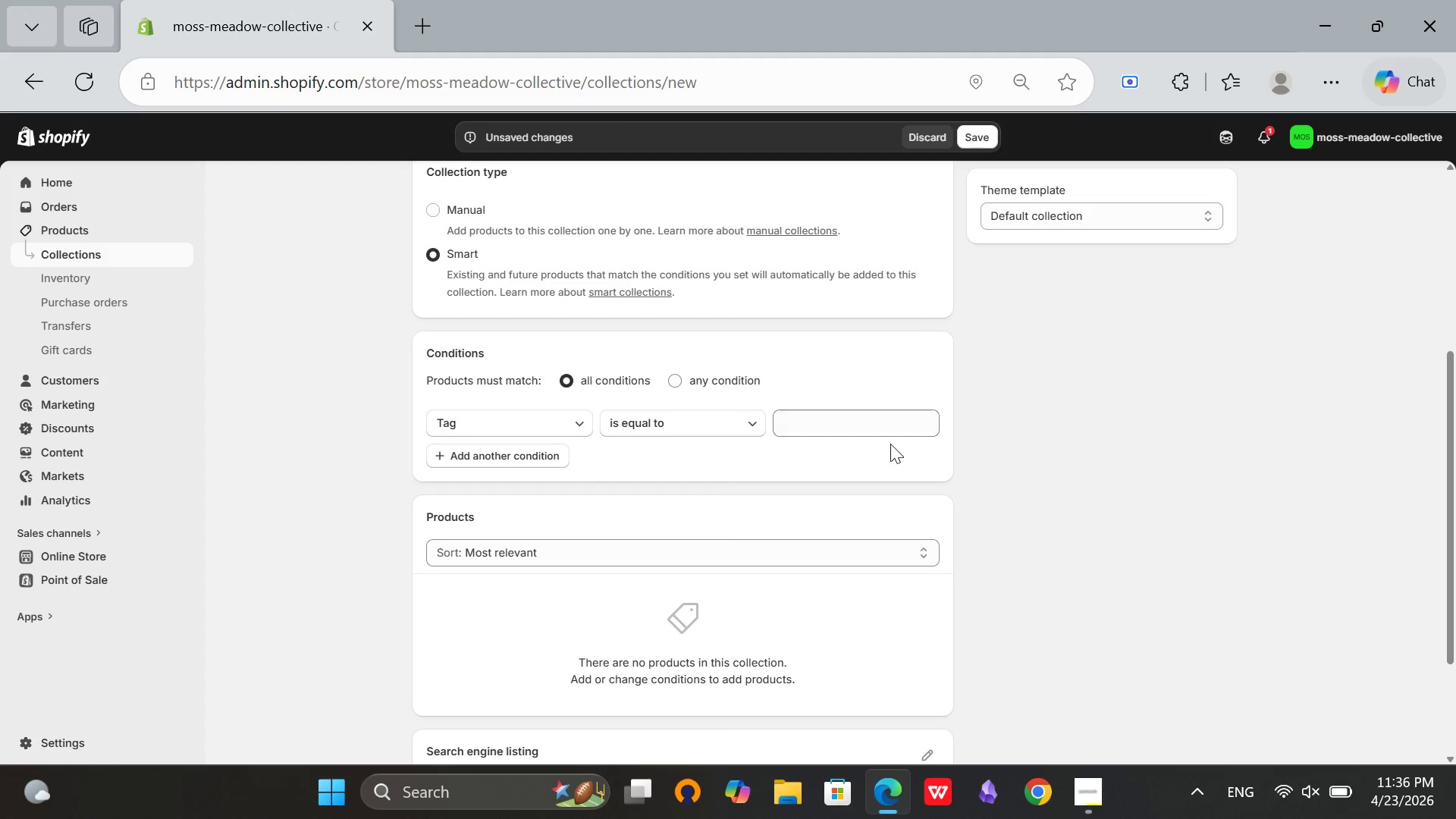 
double_click([882, 419])
 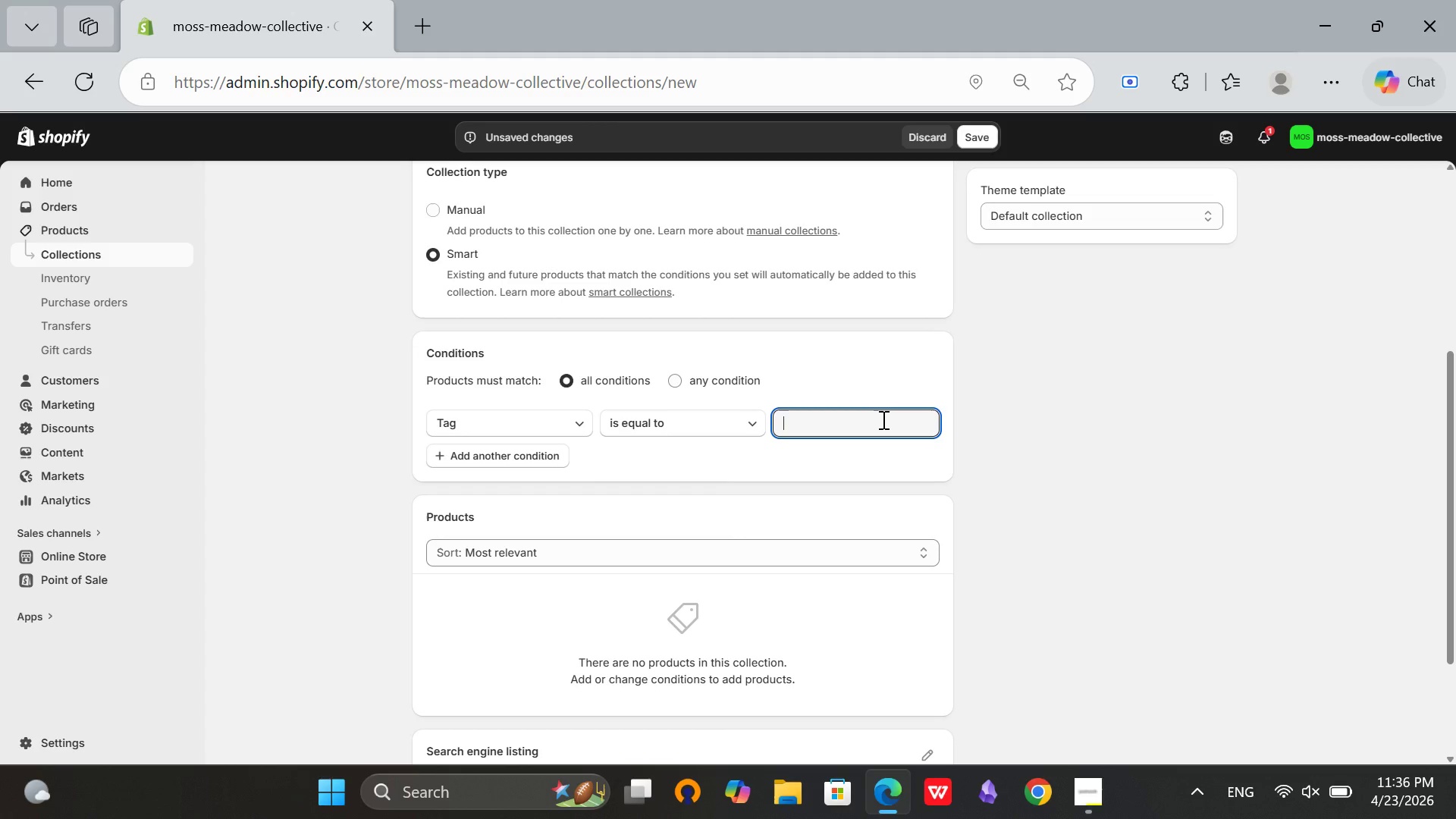 
type(Maintenance Service)
 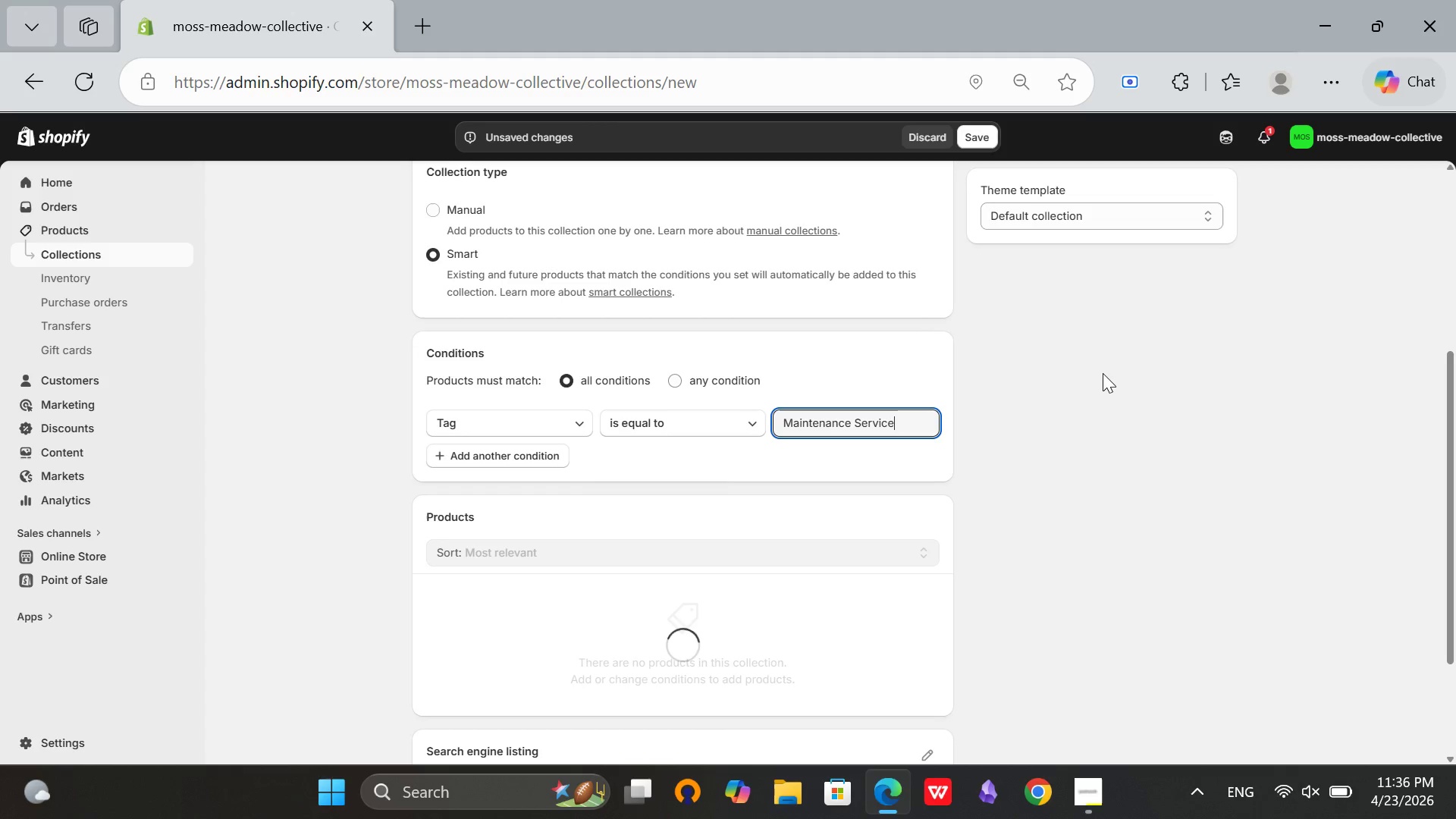 
left_click([1103, 373])
 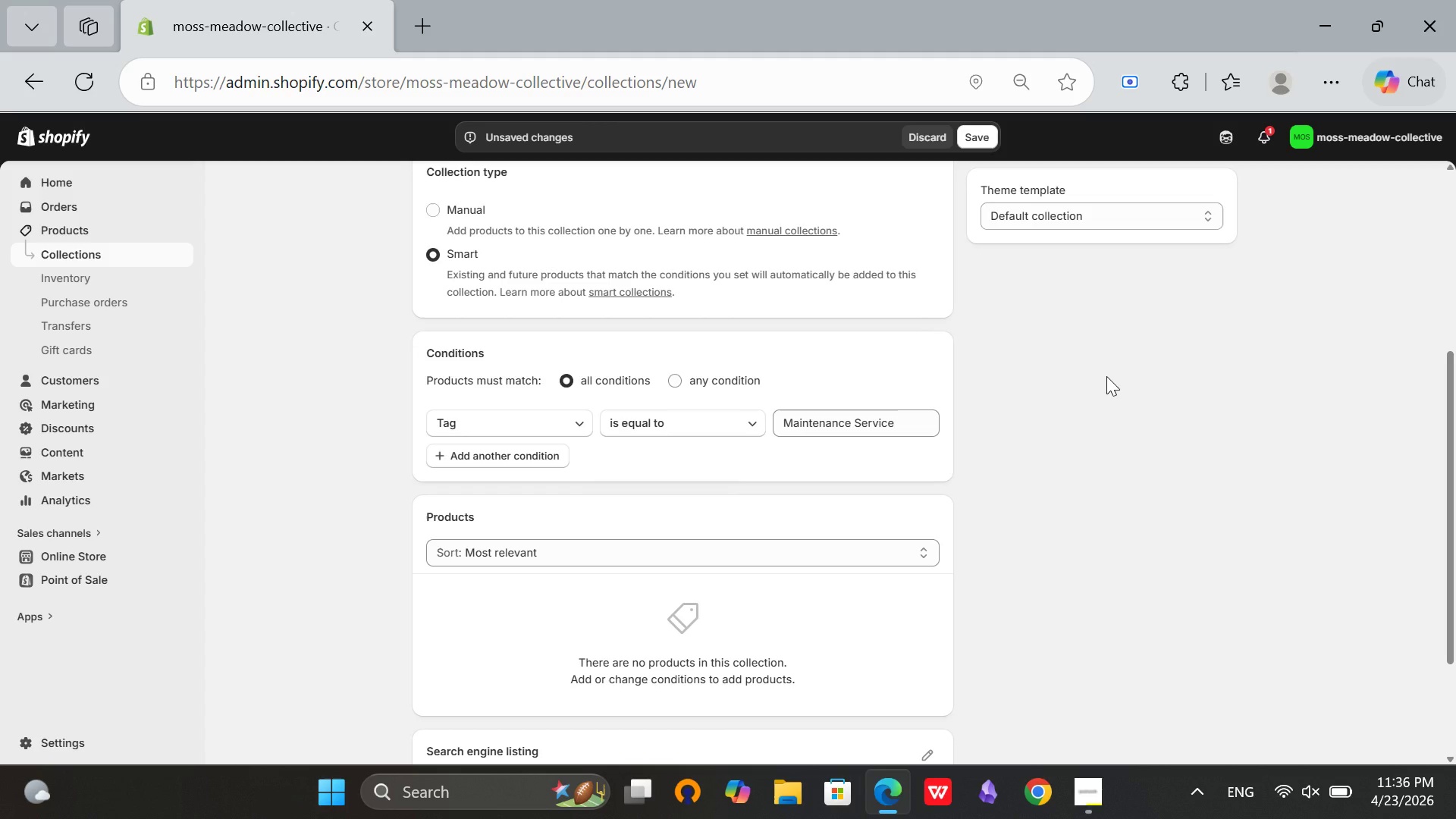 
scroll: coordinate [1008, 419], scroll_direction: up, amount: 7.0
 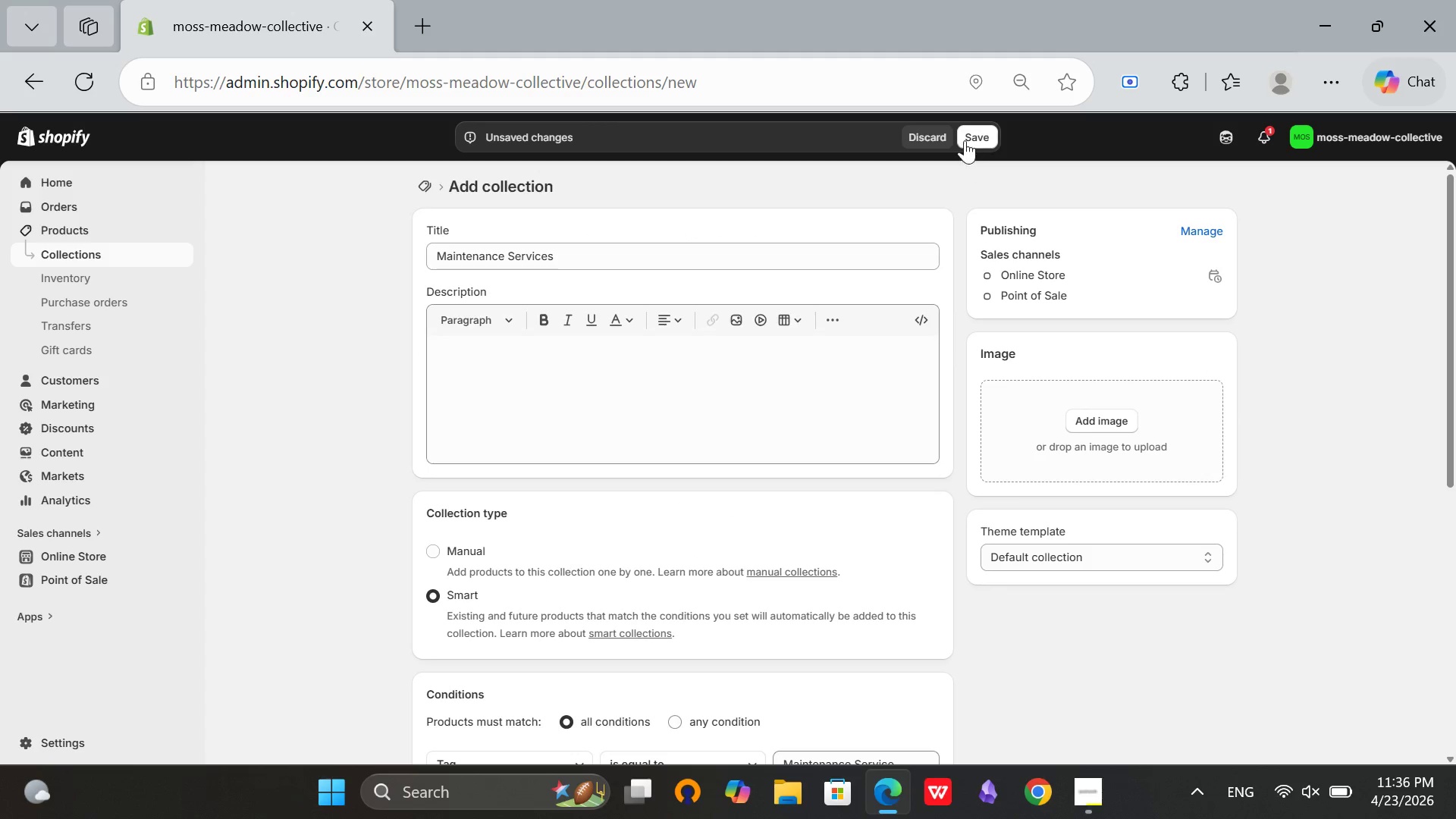 
left_click([965, 140])
 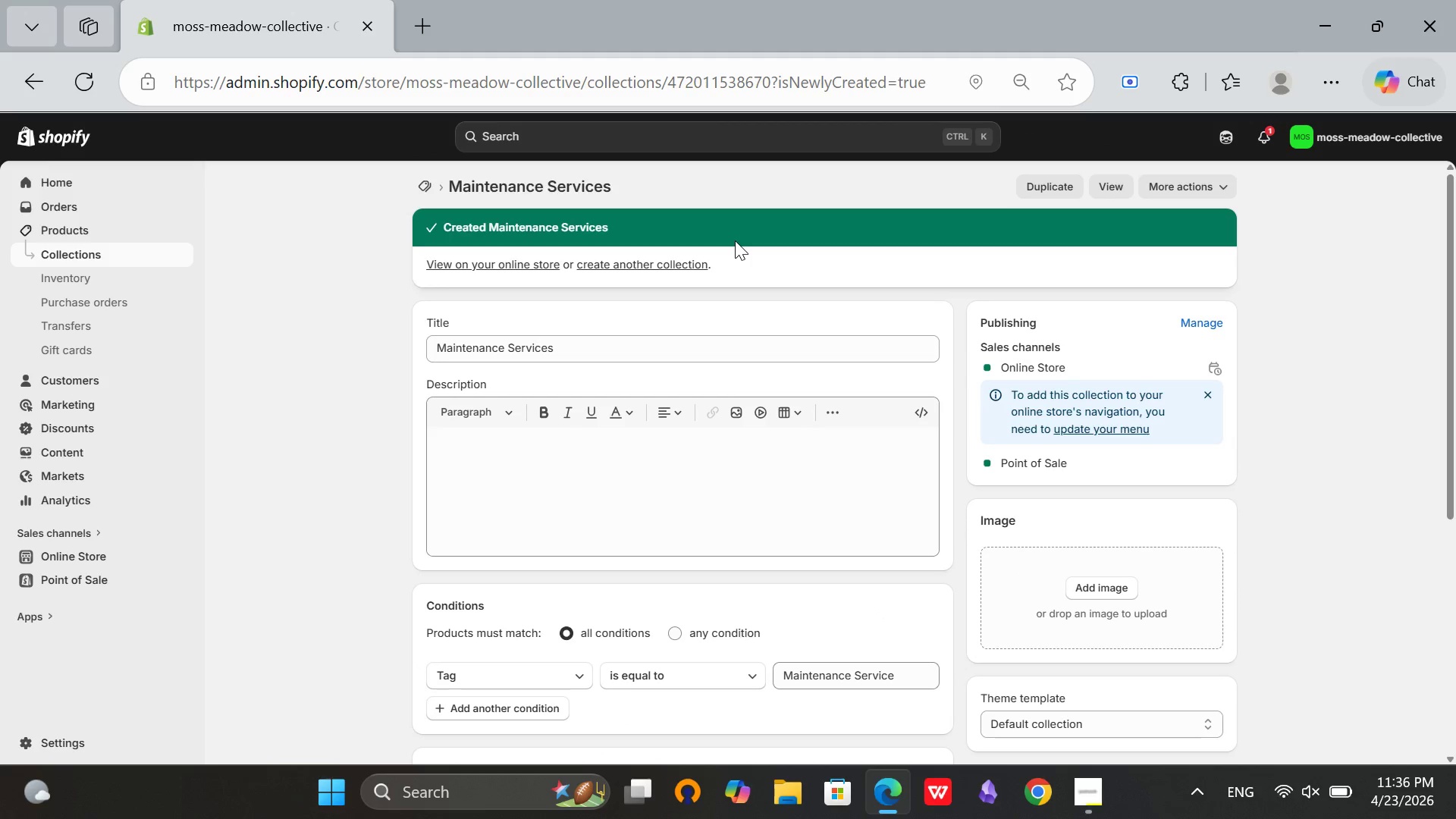 
wait(11.14)
 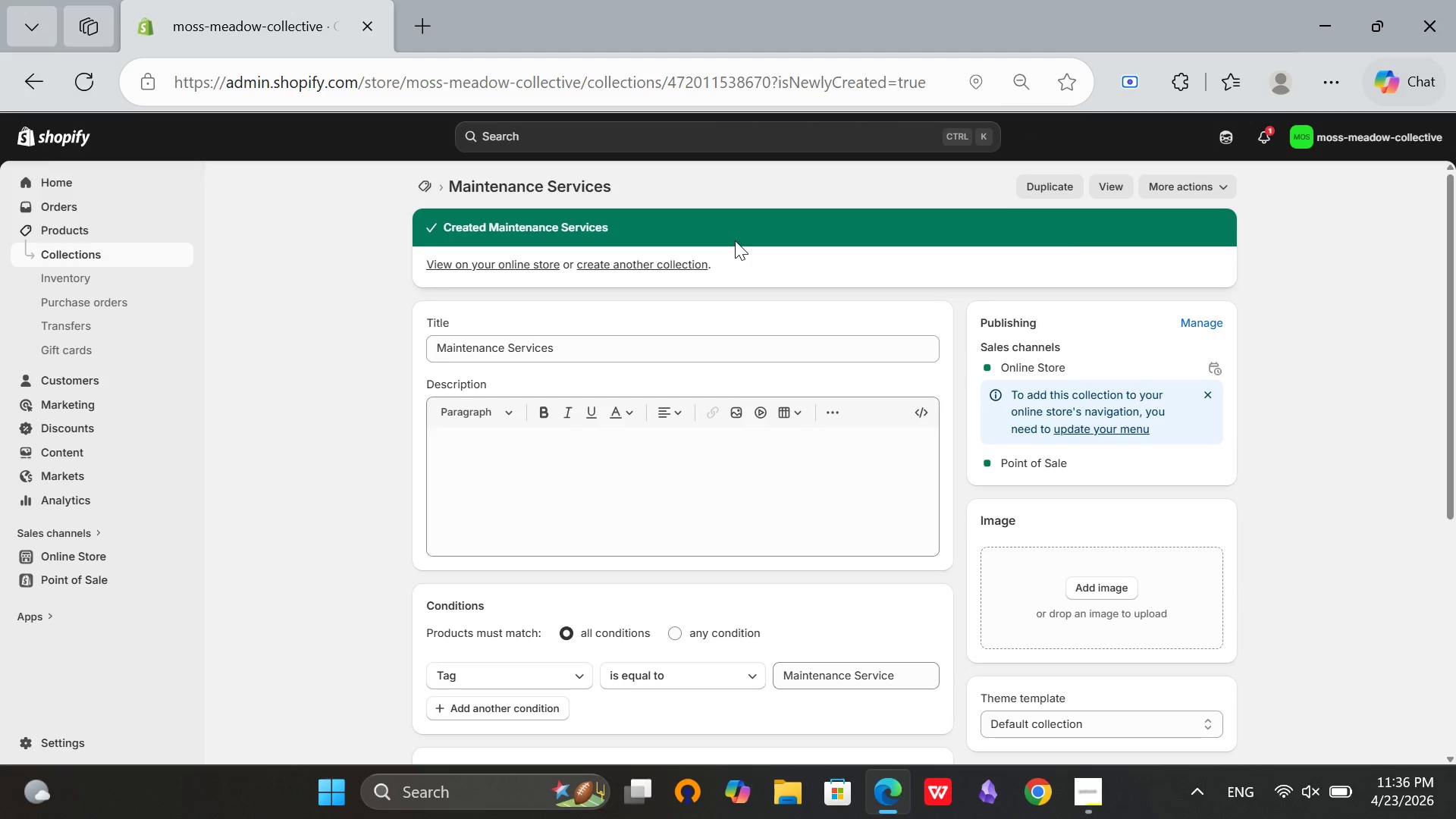 
left_click([420, 185])
 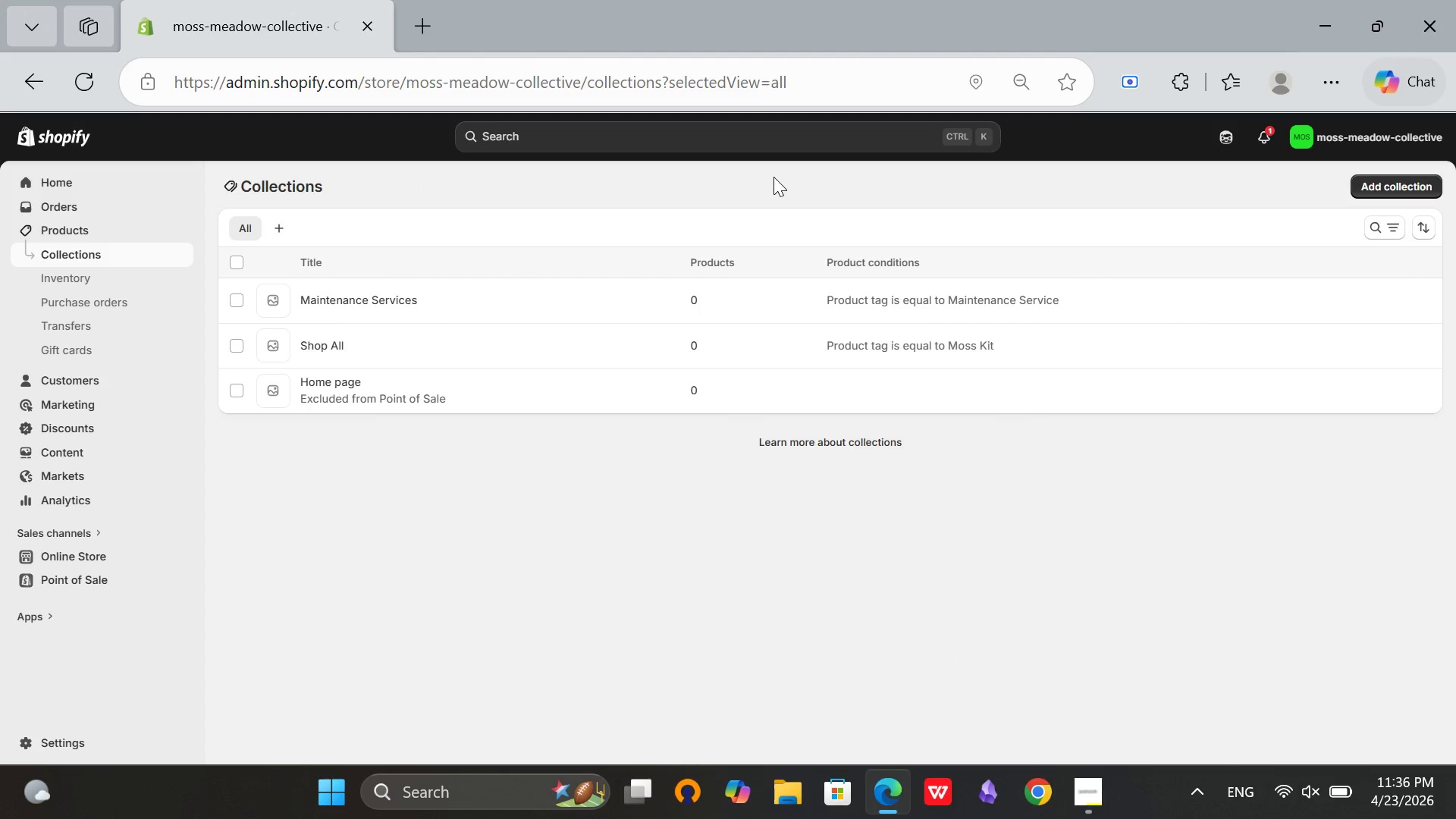 
wait(7.23)
 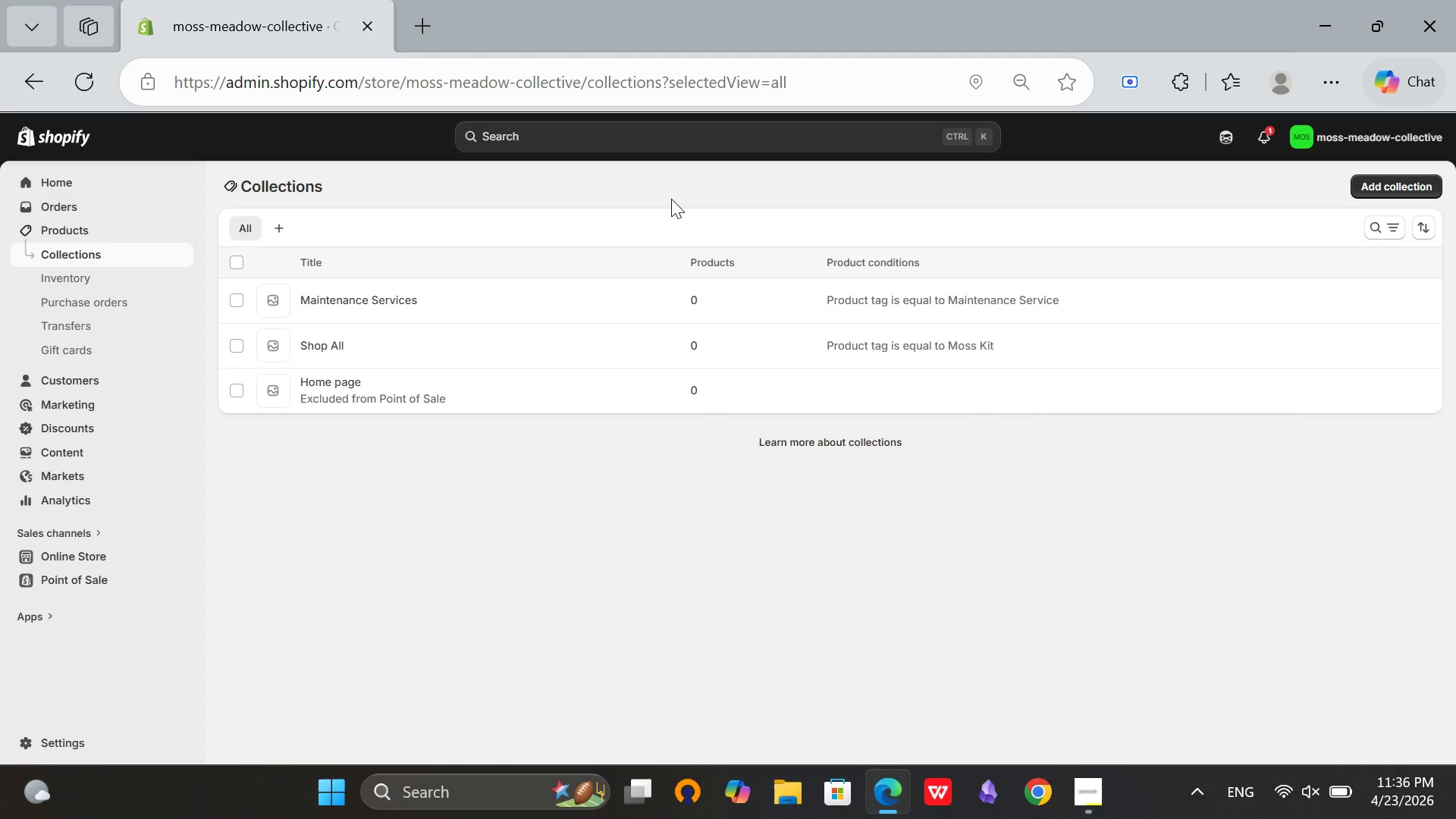 
left_click([763, 143])
 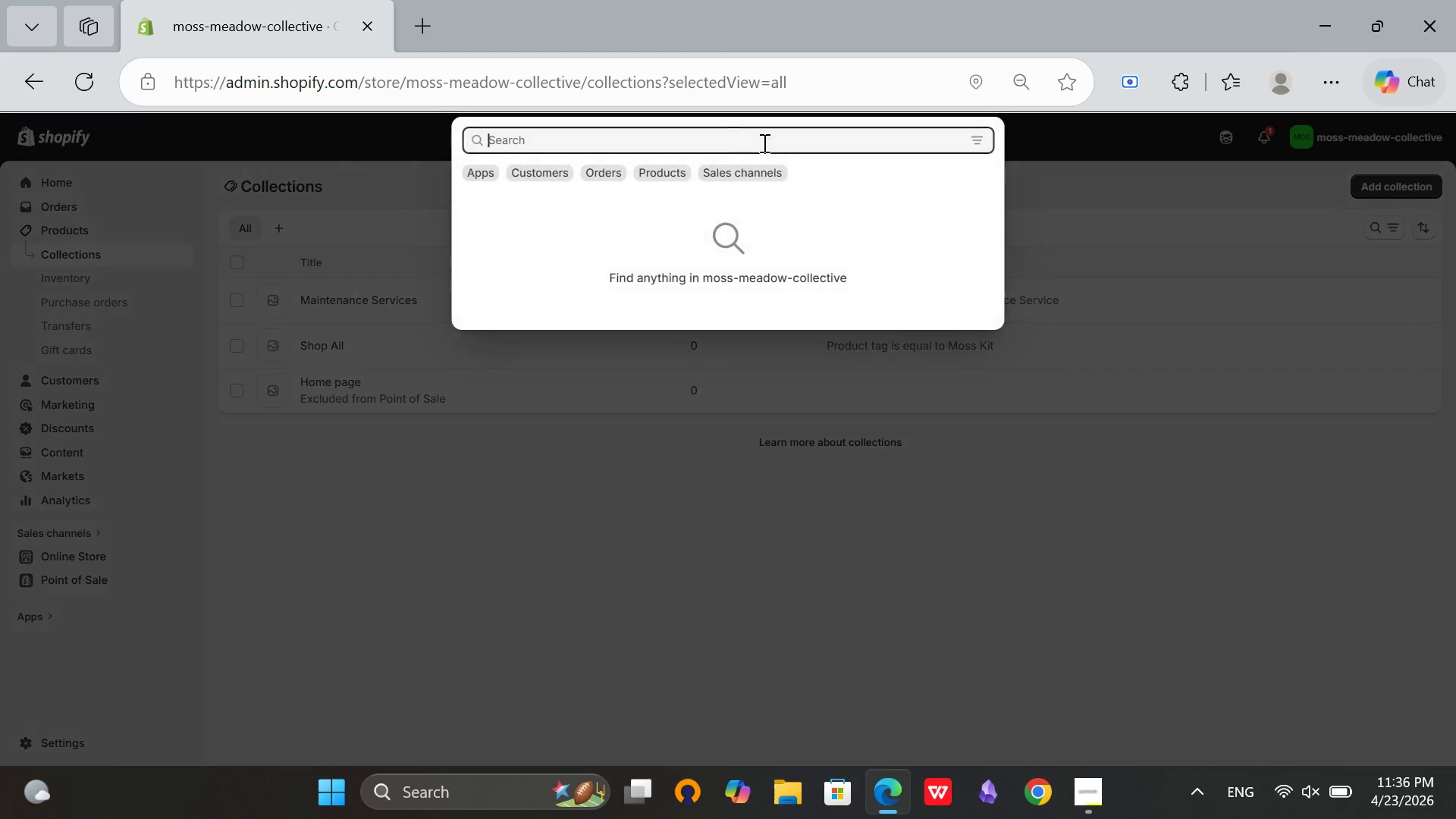 
type(navigation)
 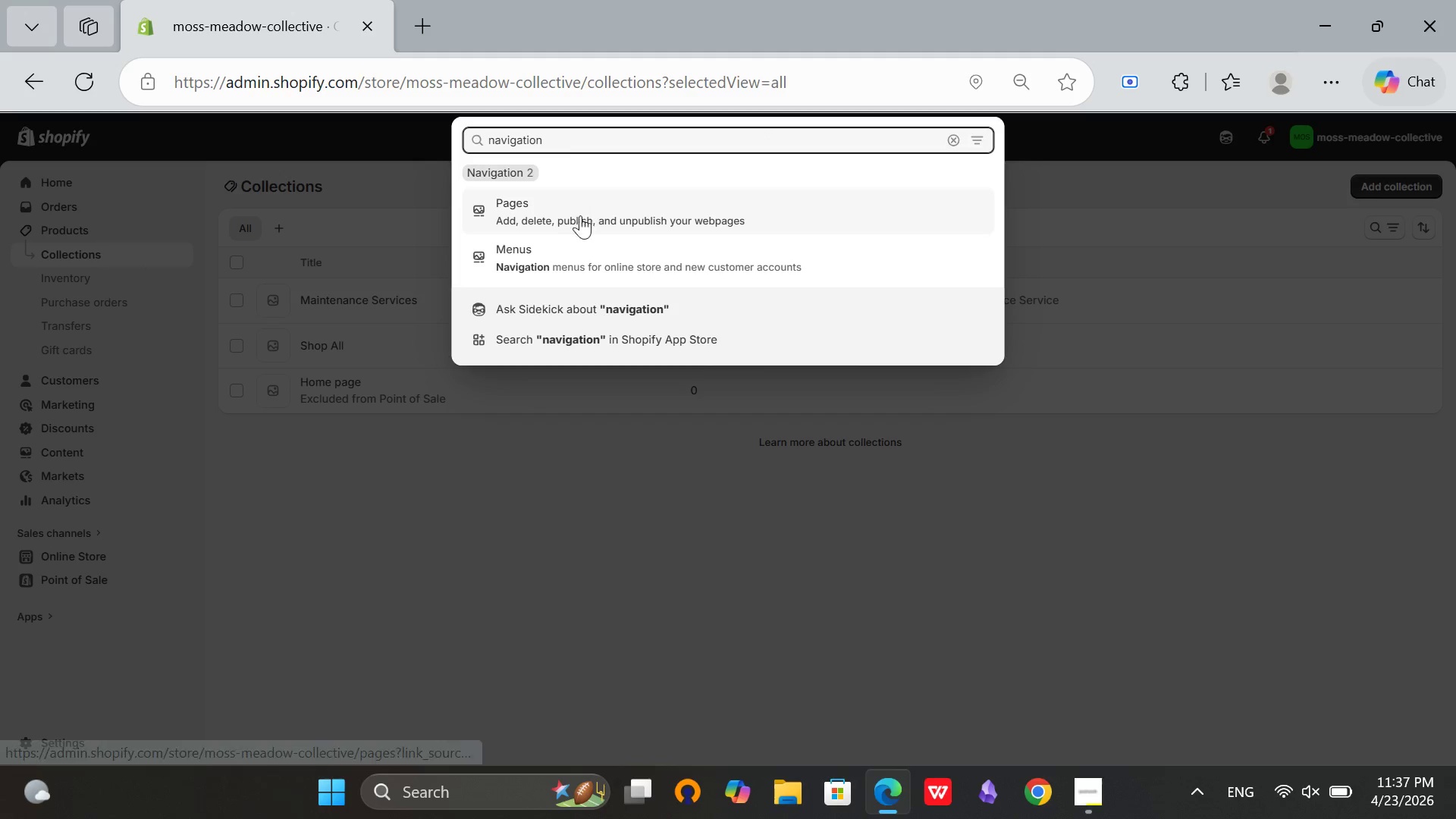 
left_click([562, 267])
 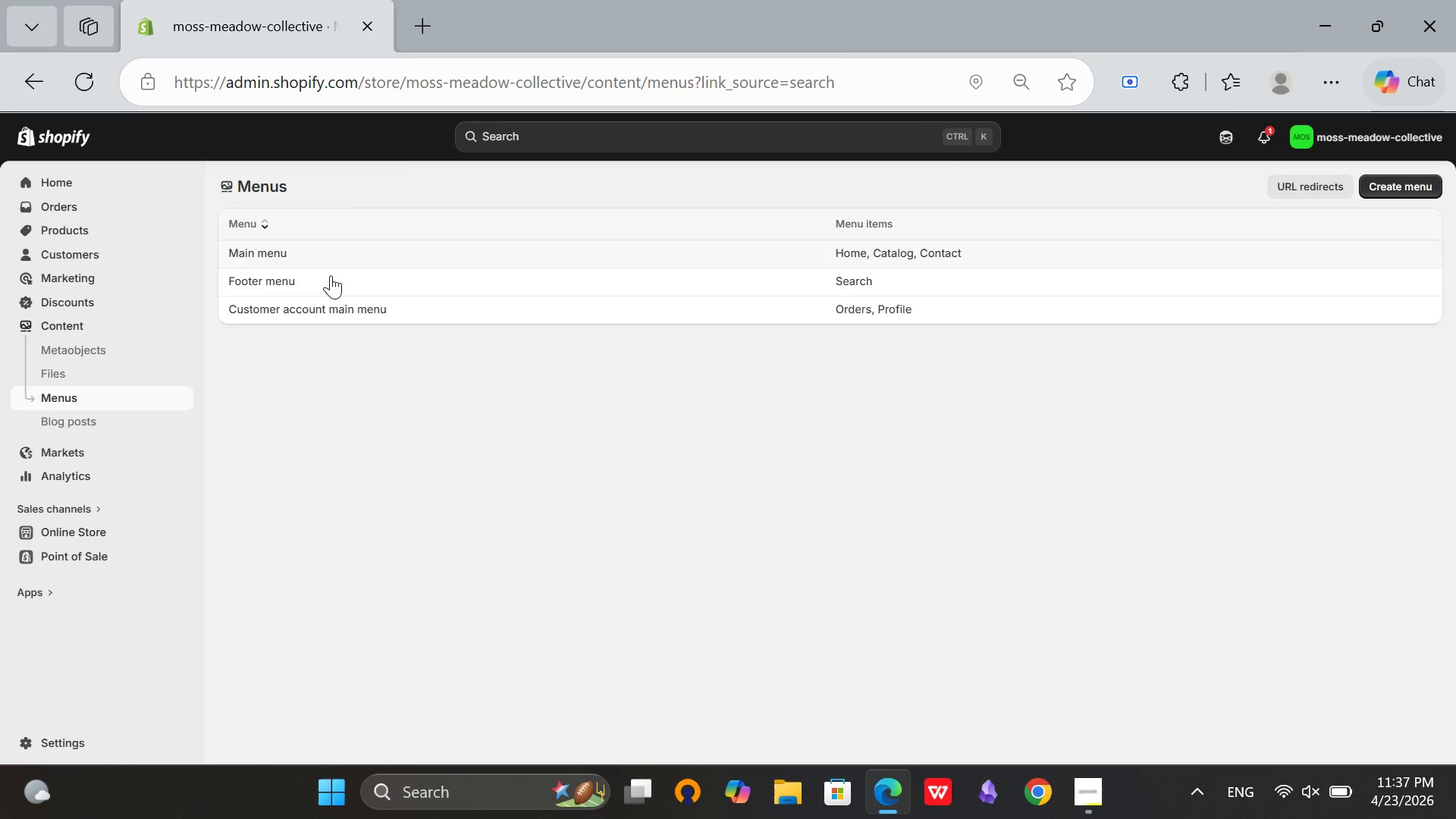 
wait(5.52)
 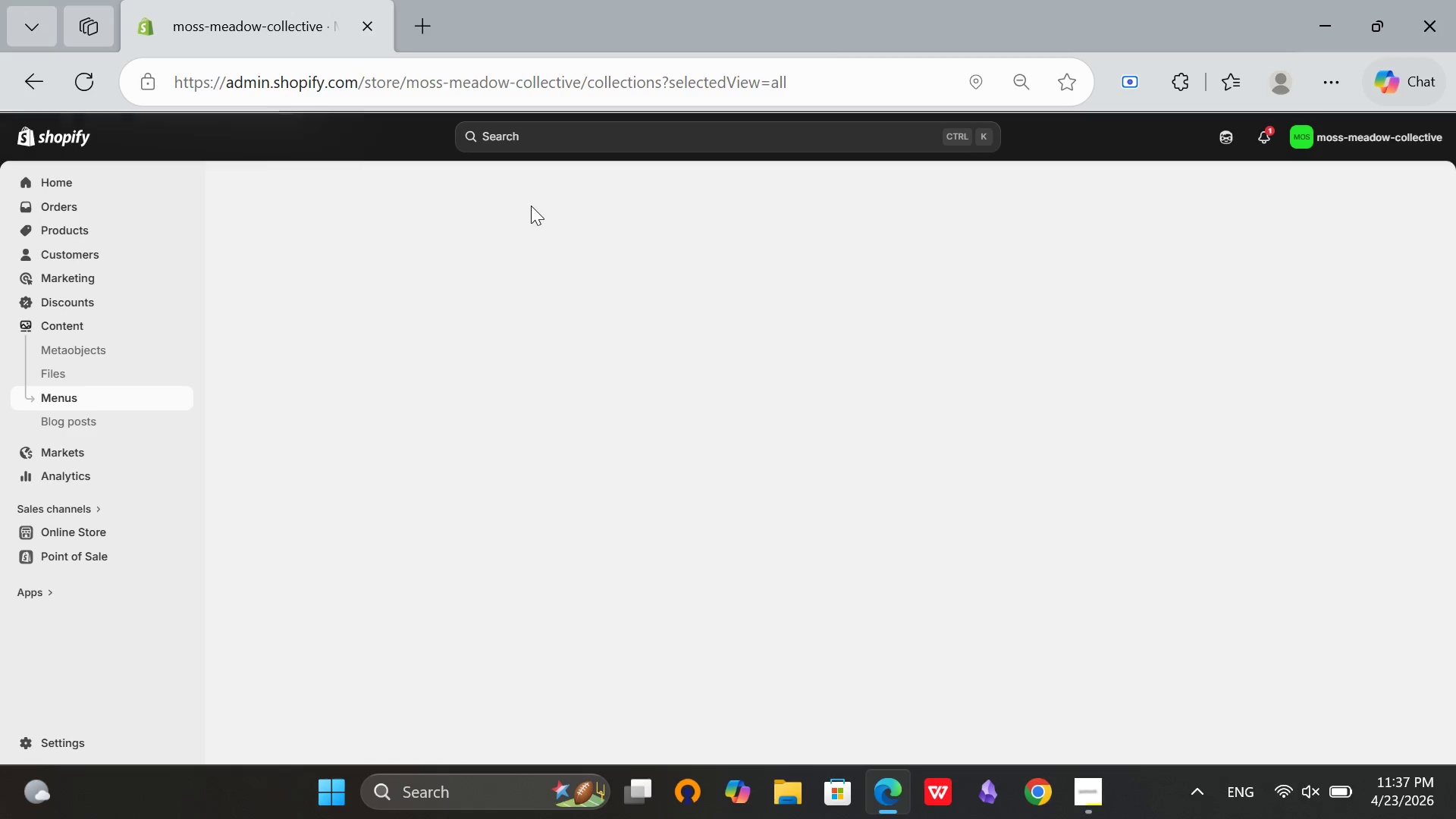 
left_click([262, 249])
 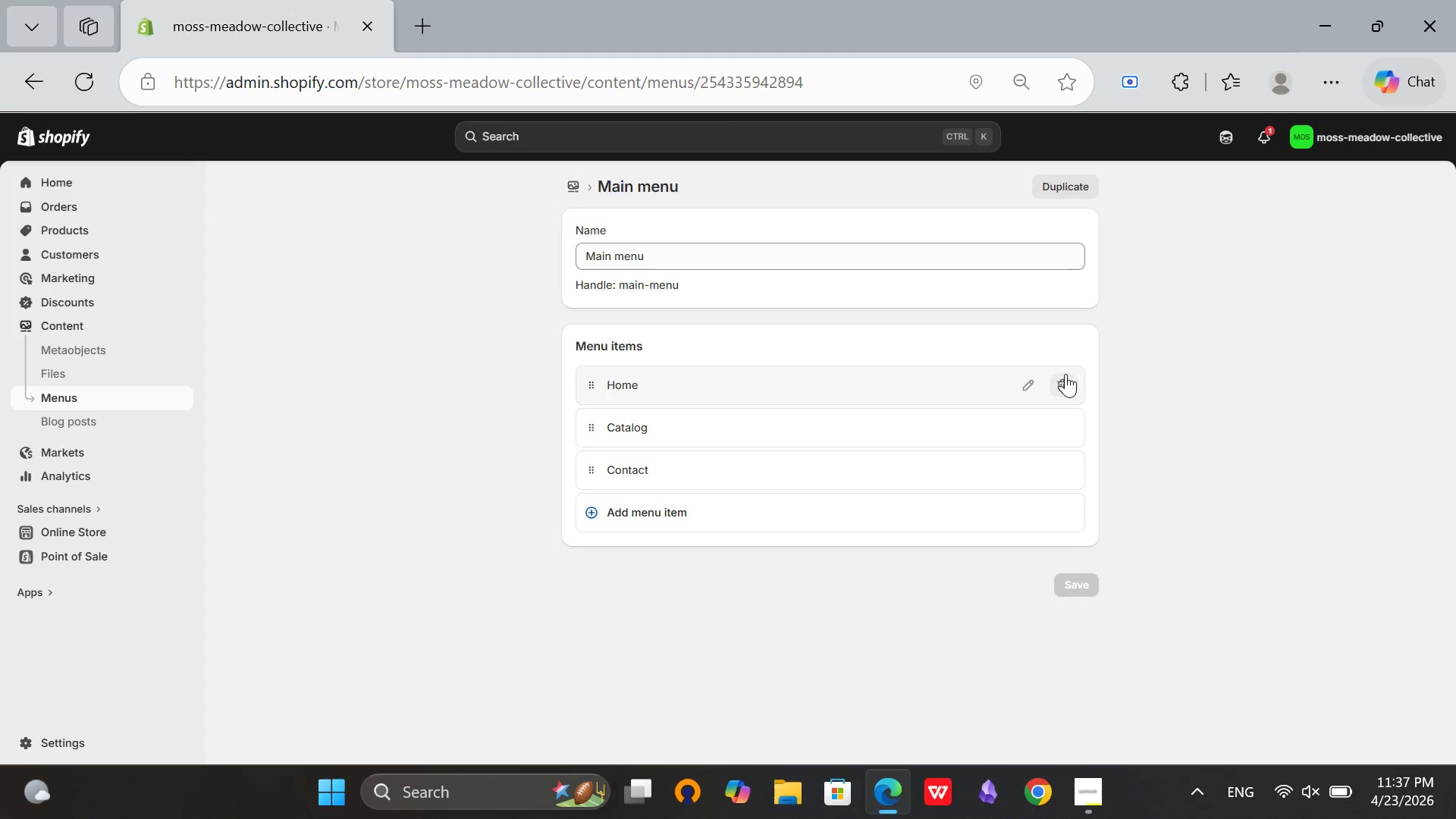 
left_click([1057, 422])
 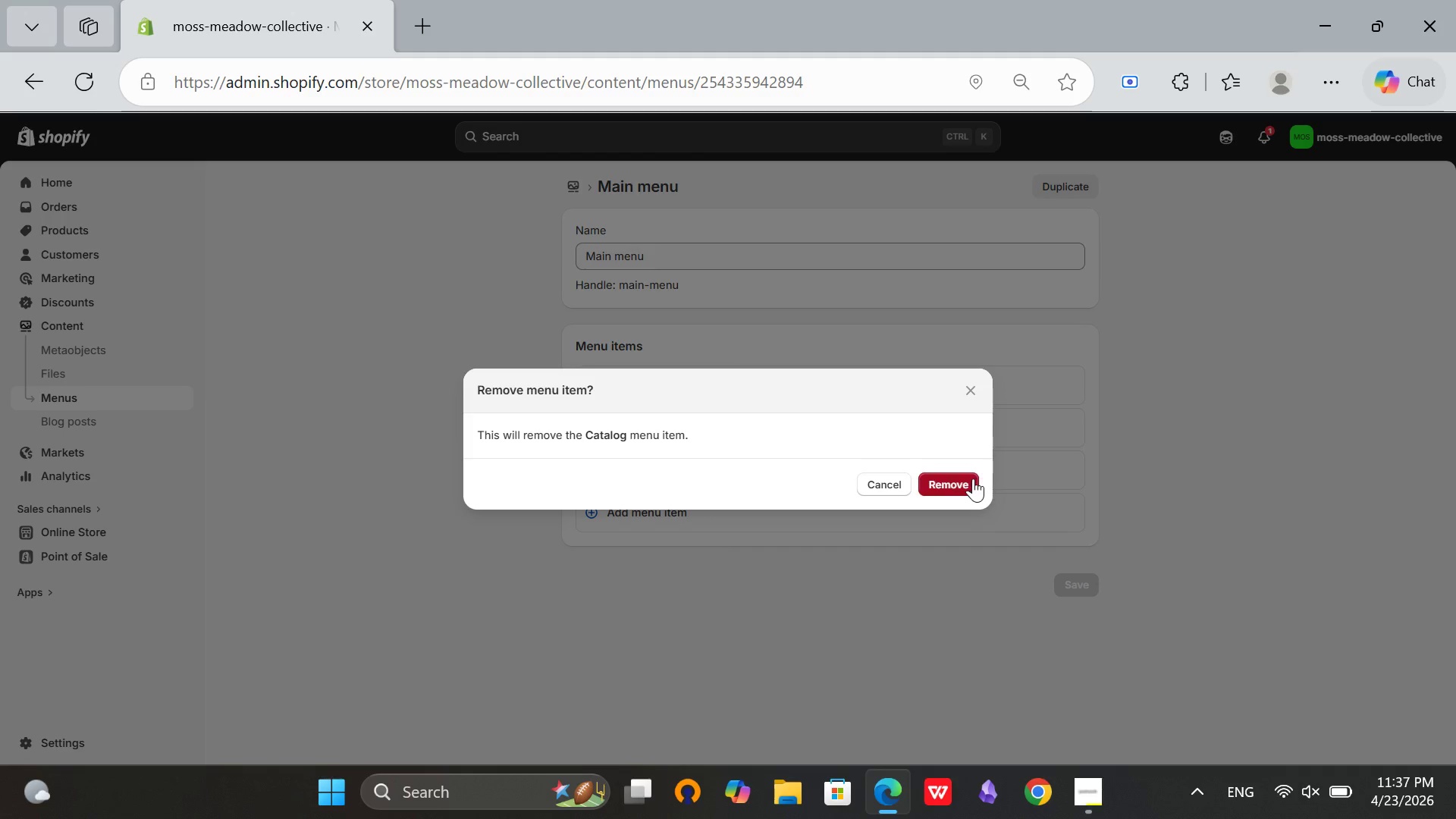 
left_click([959, 481])
 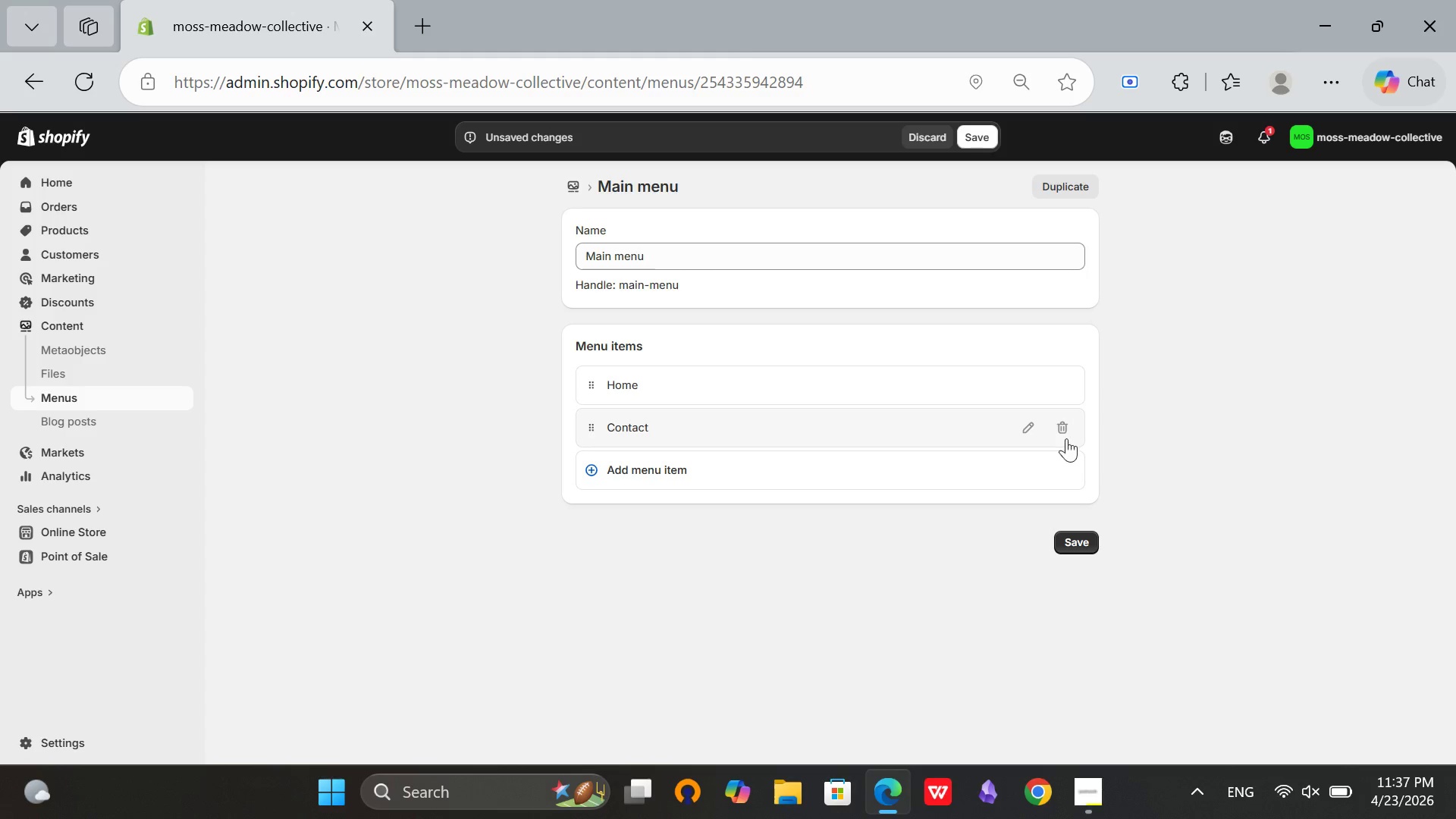 
left_click([1066, 426])
 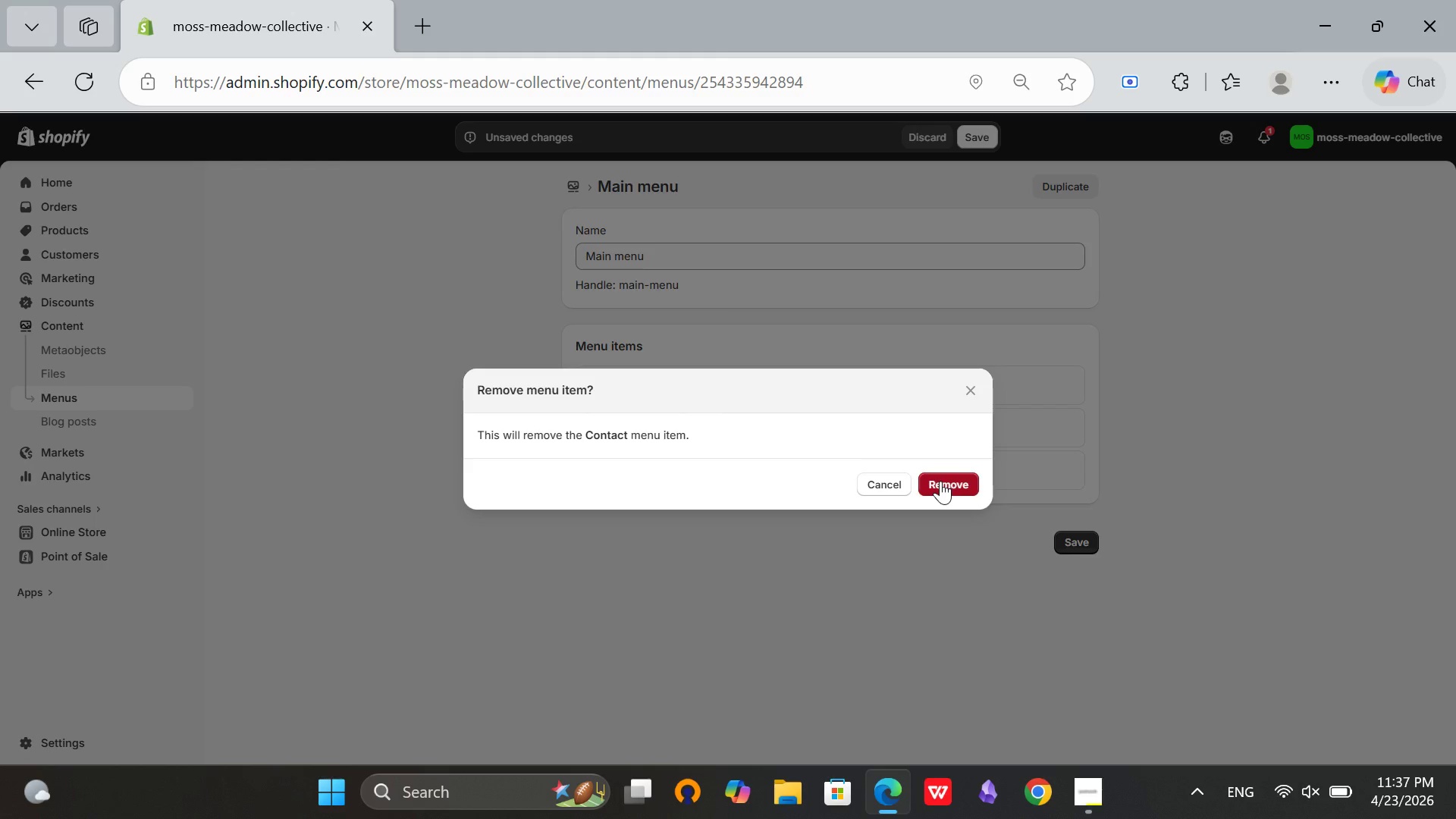 
left_click([940, 481])
 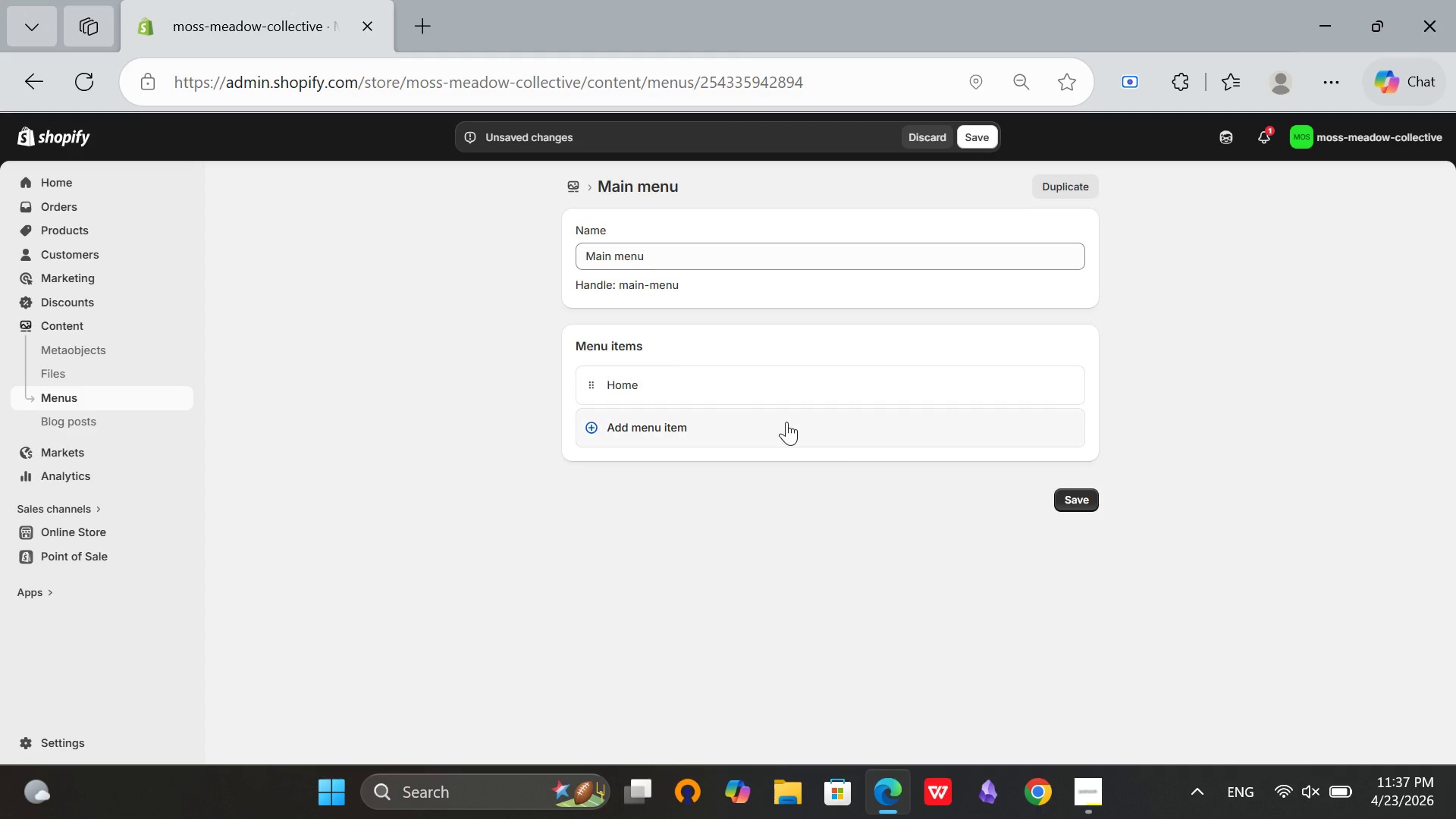 
left_click([786, 422])
 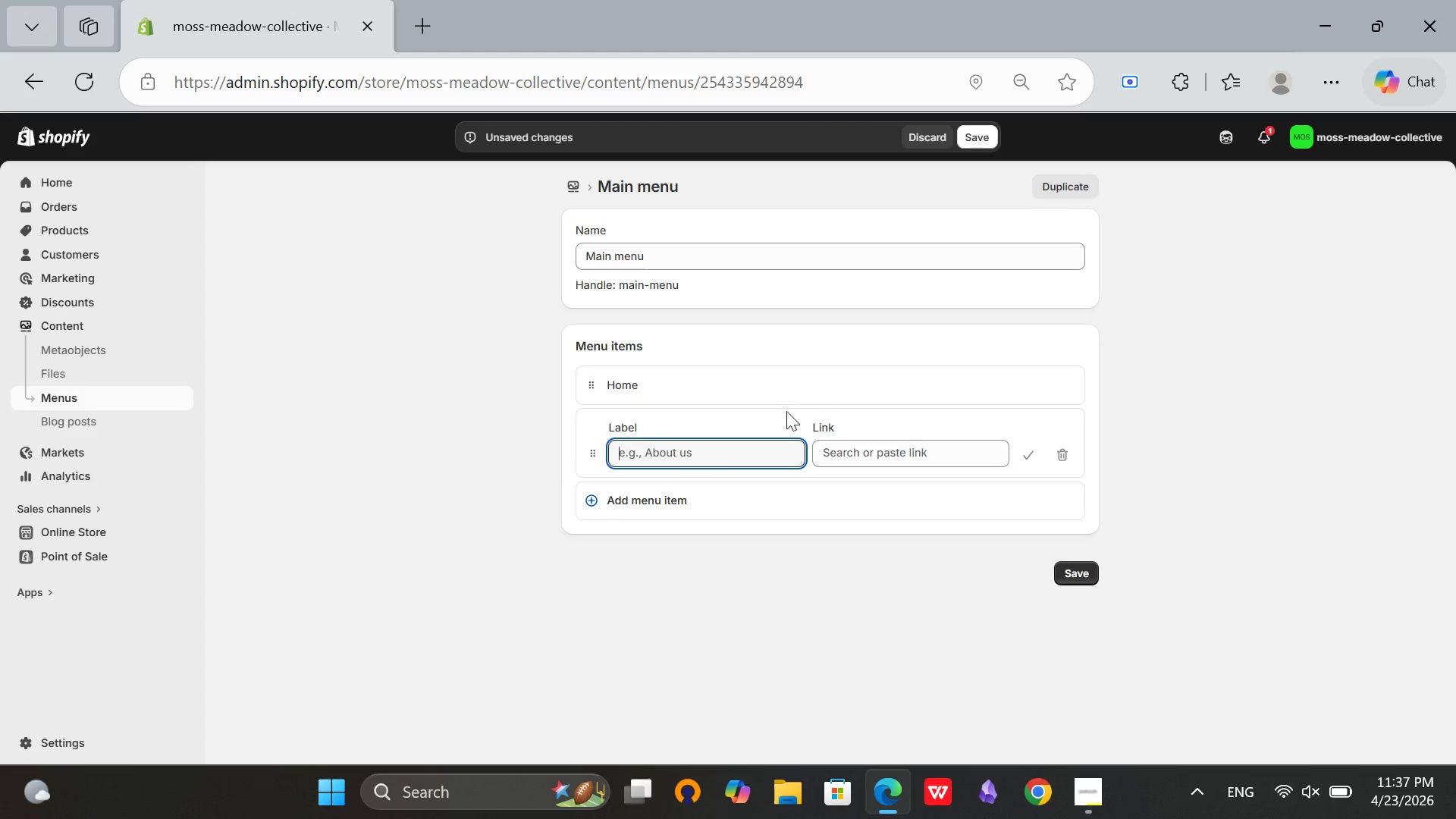 
left_click([895, 444])
 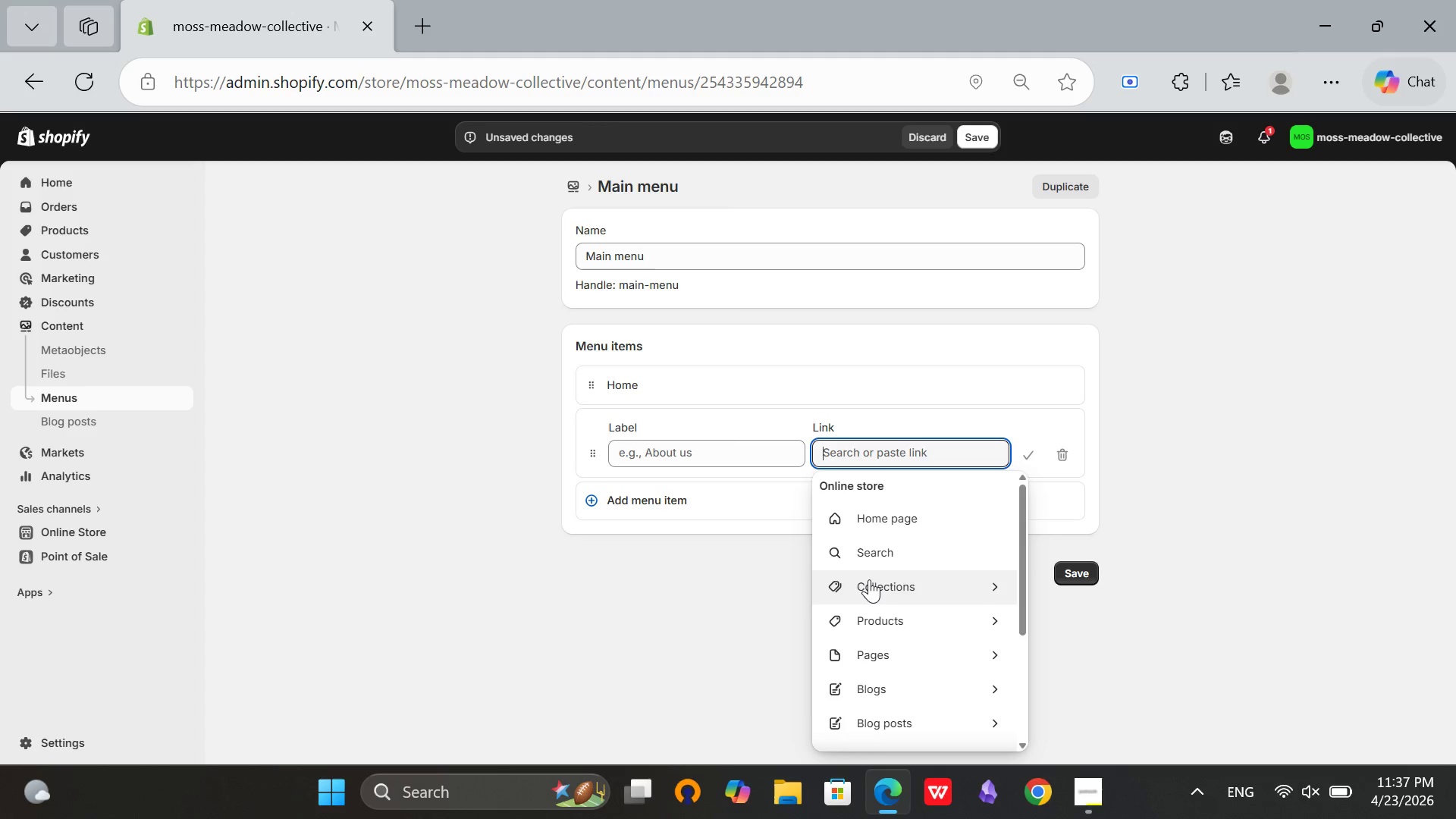 
left_click([869, 579])
 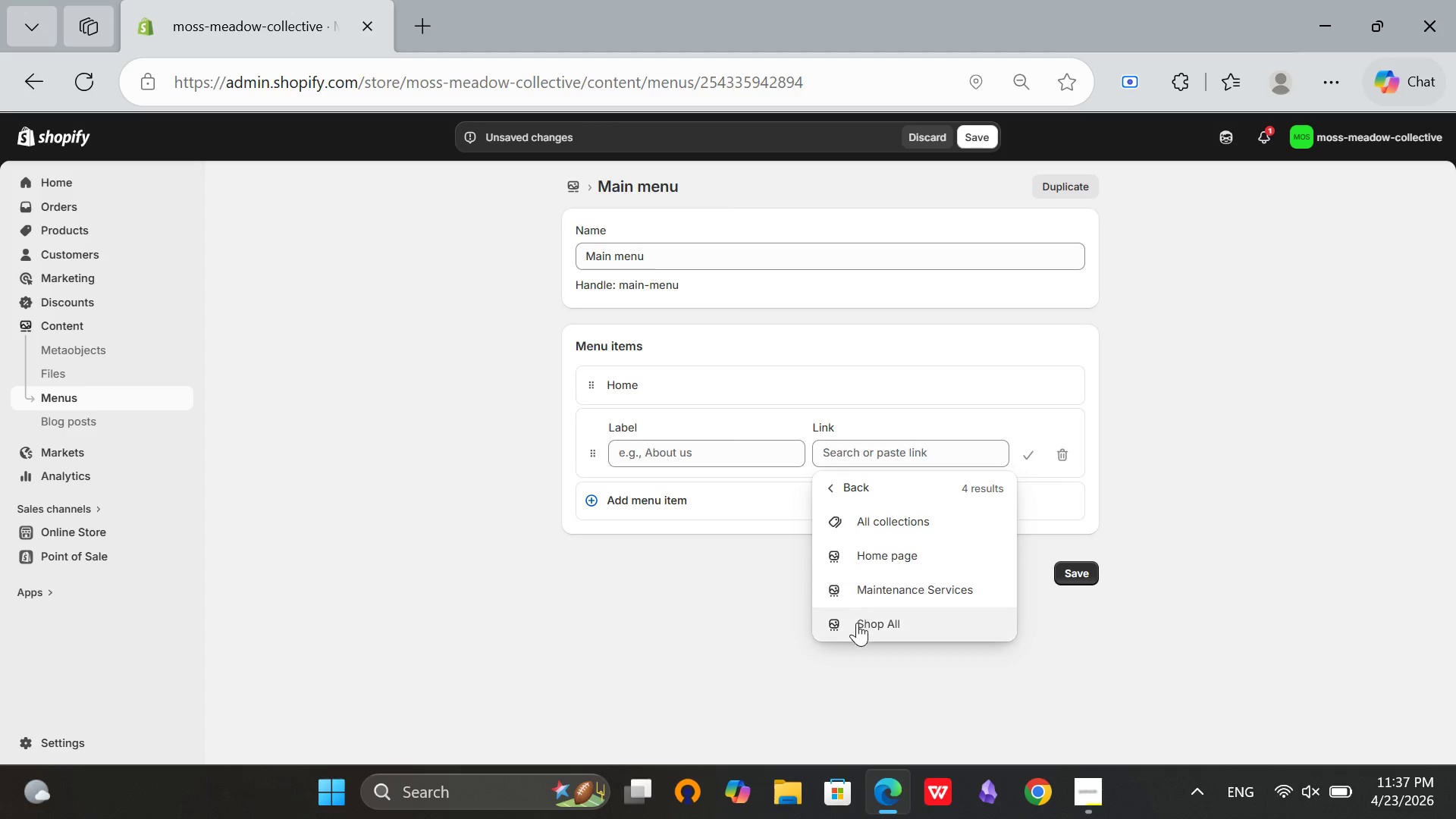 
left_click([854, 629])
 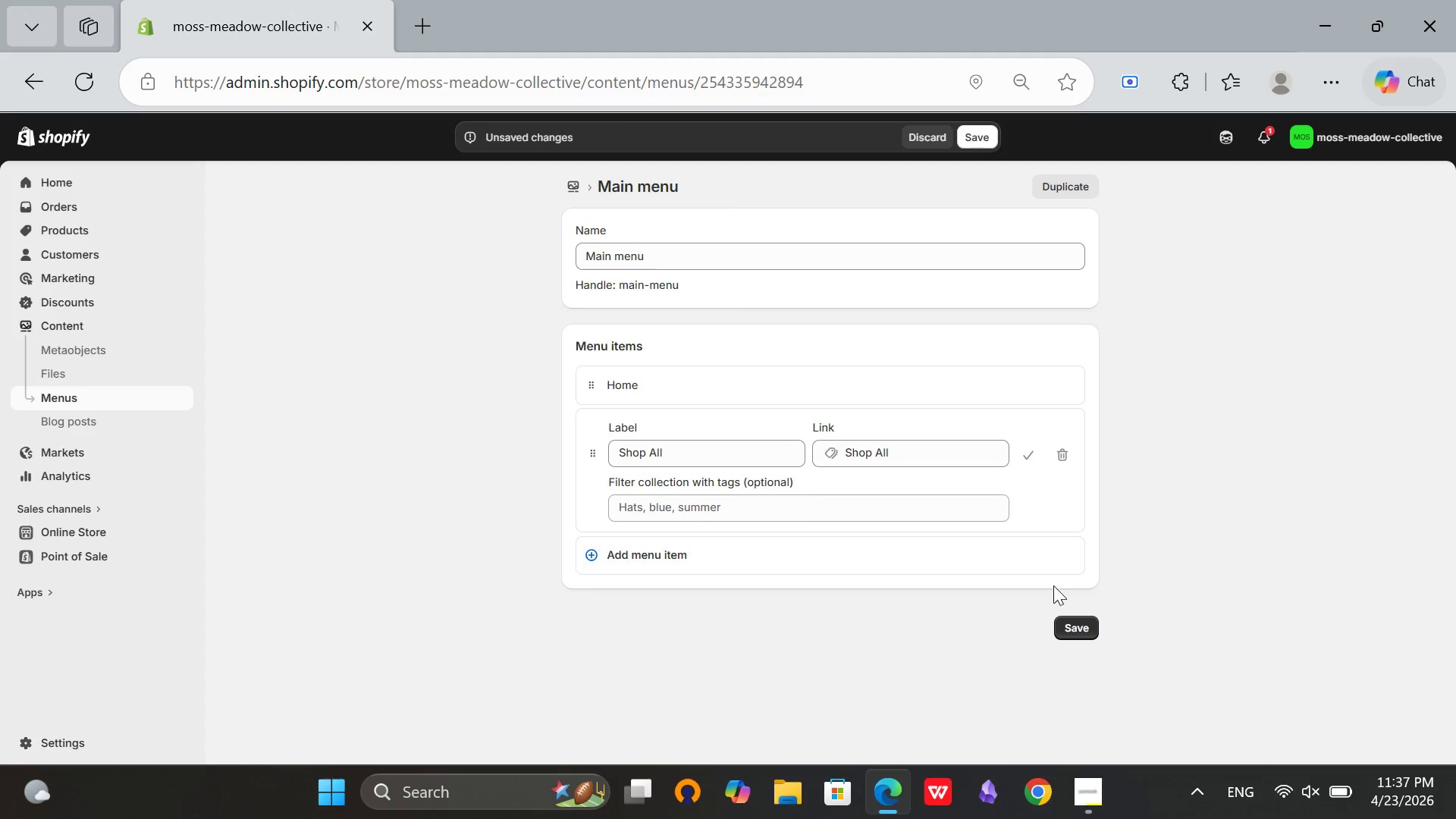 
left_click([1070, 622])
 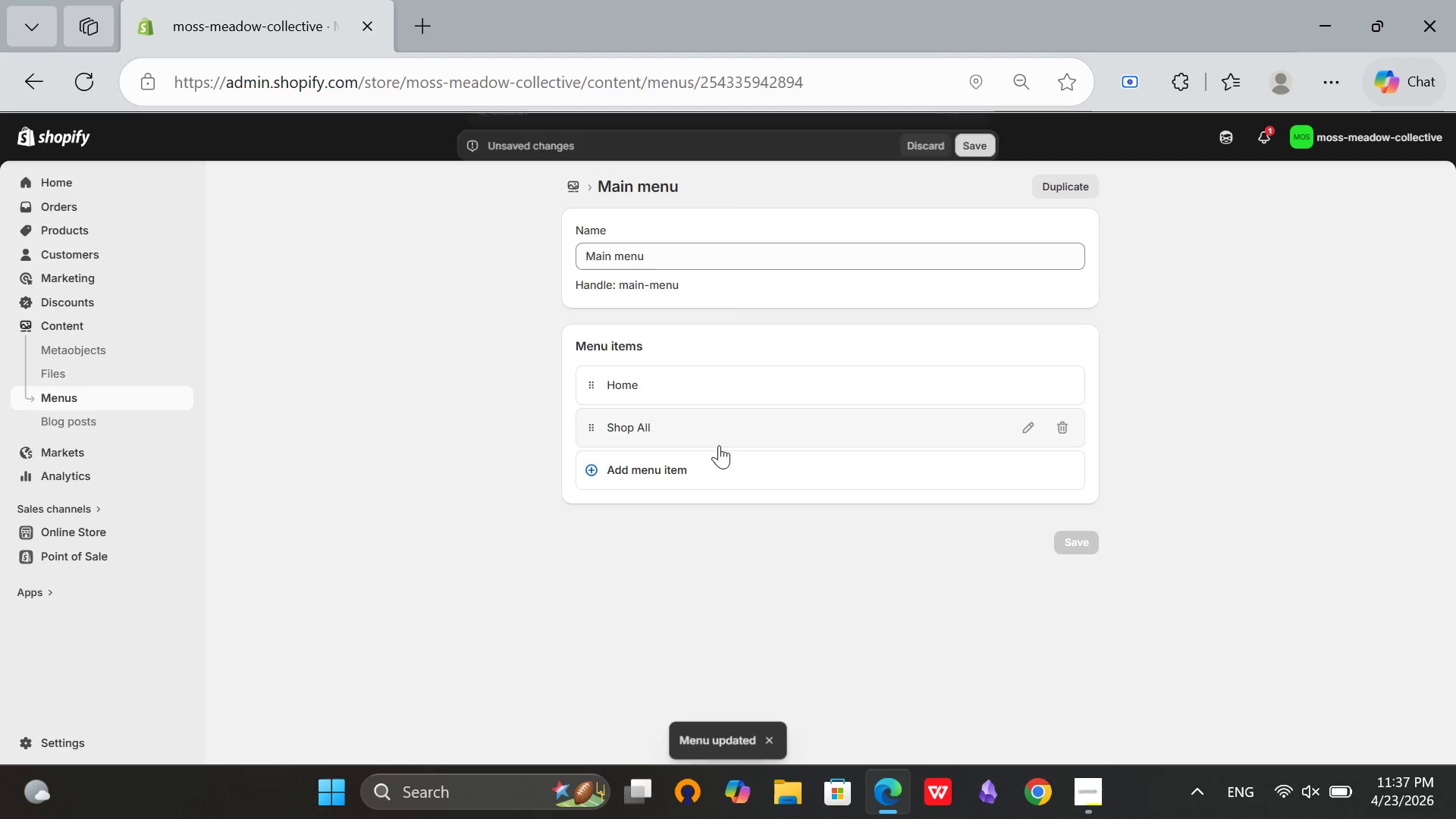 
left_click([671, 467])
 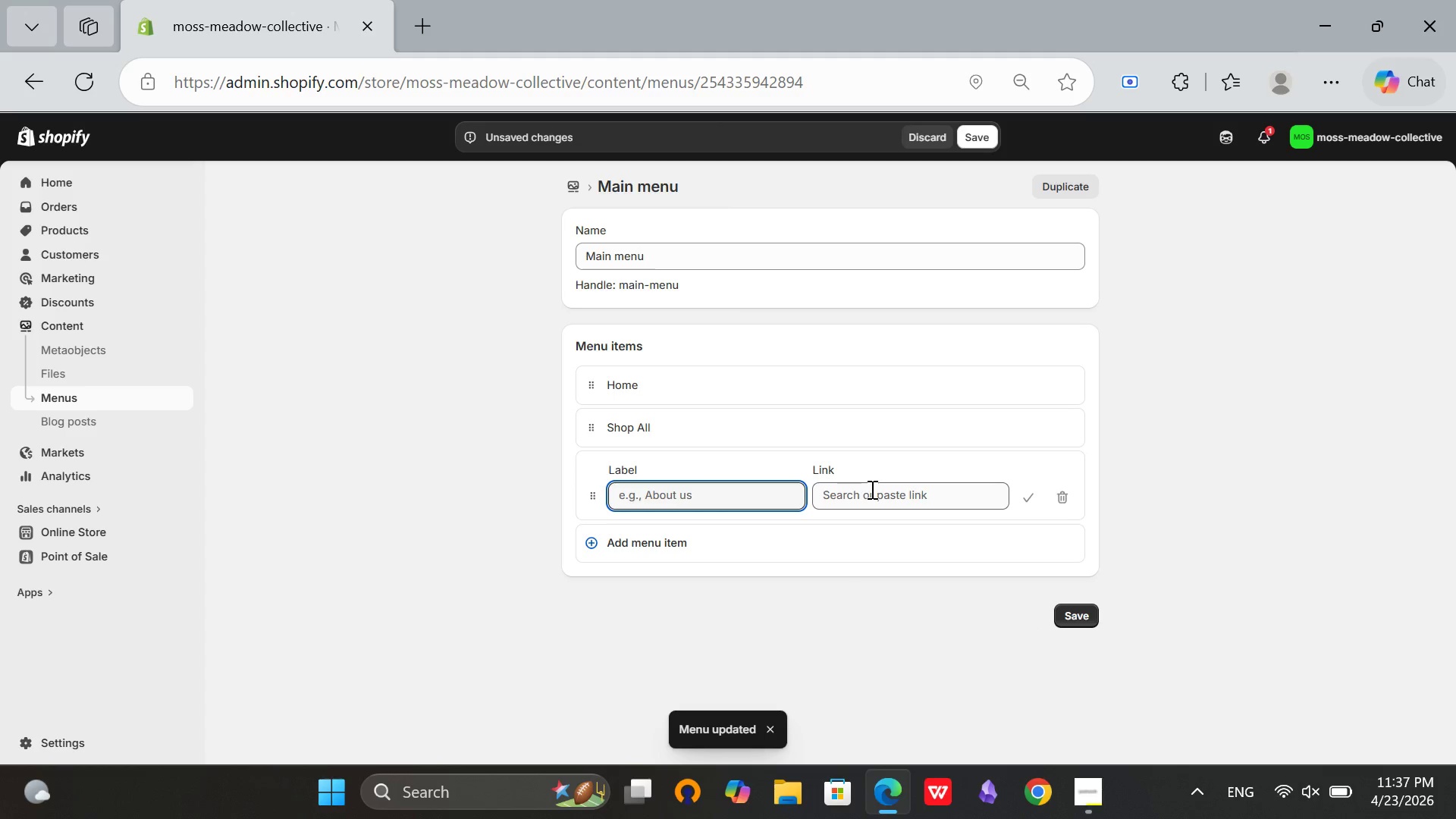 
left_click([871, 489])
 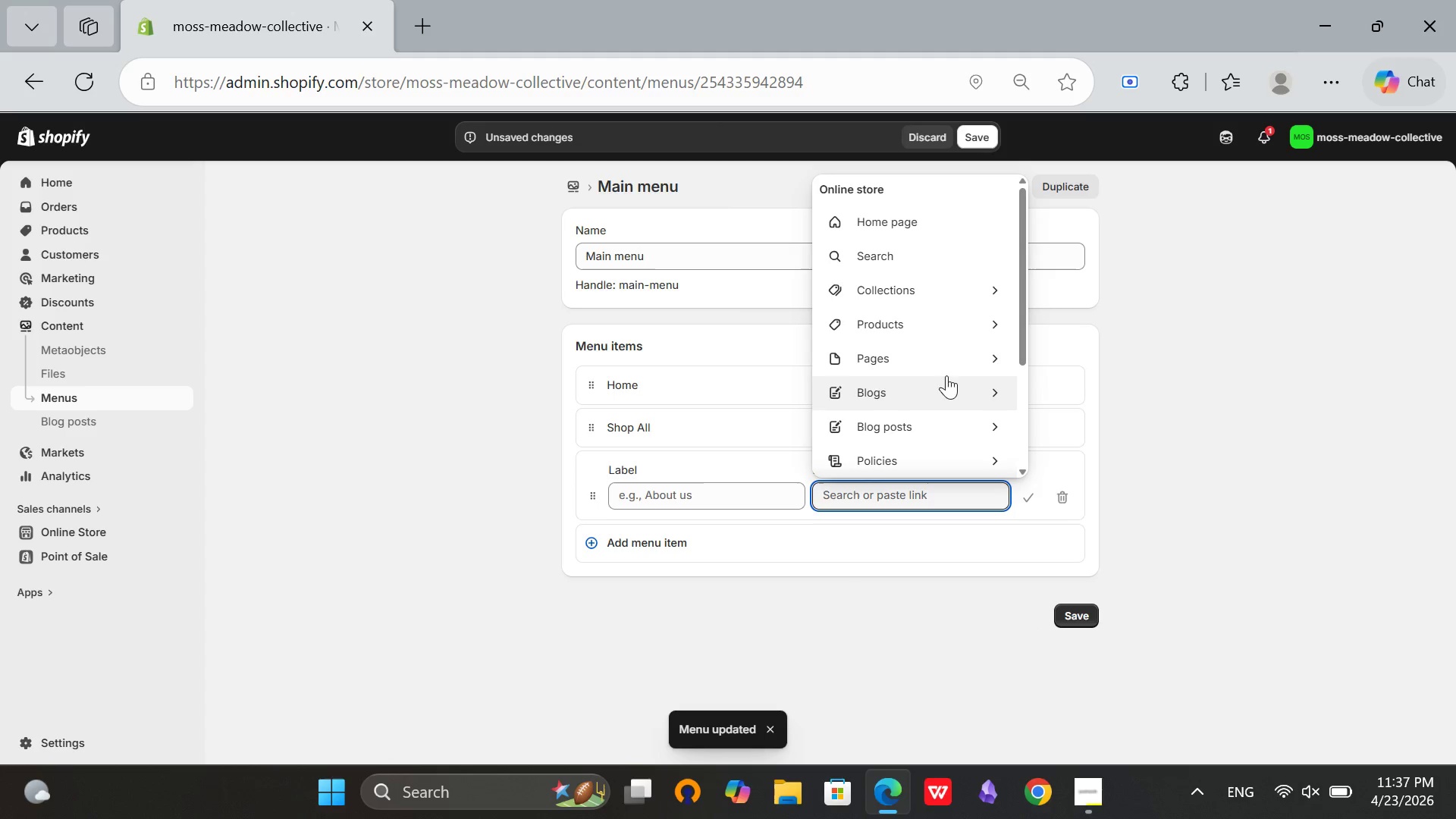 
left_click([936, 353])
 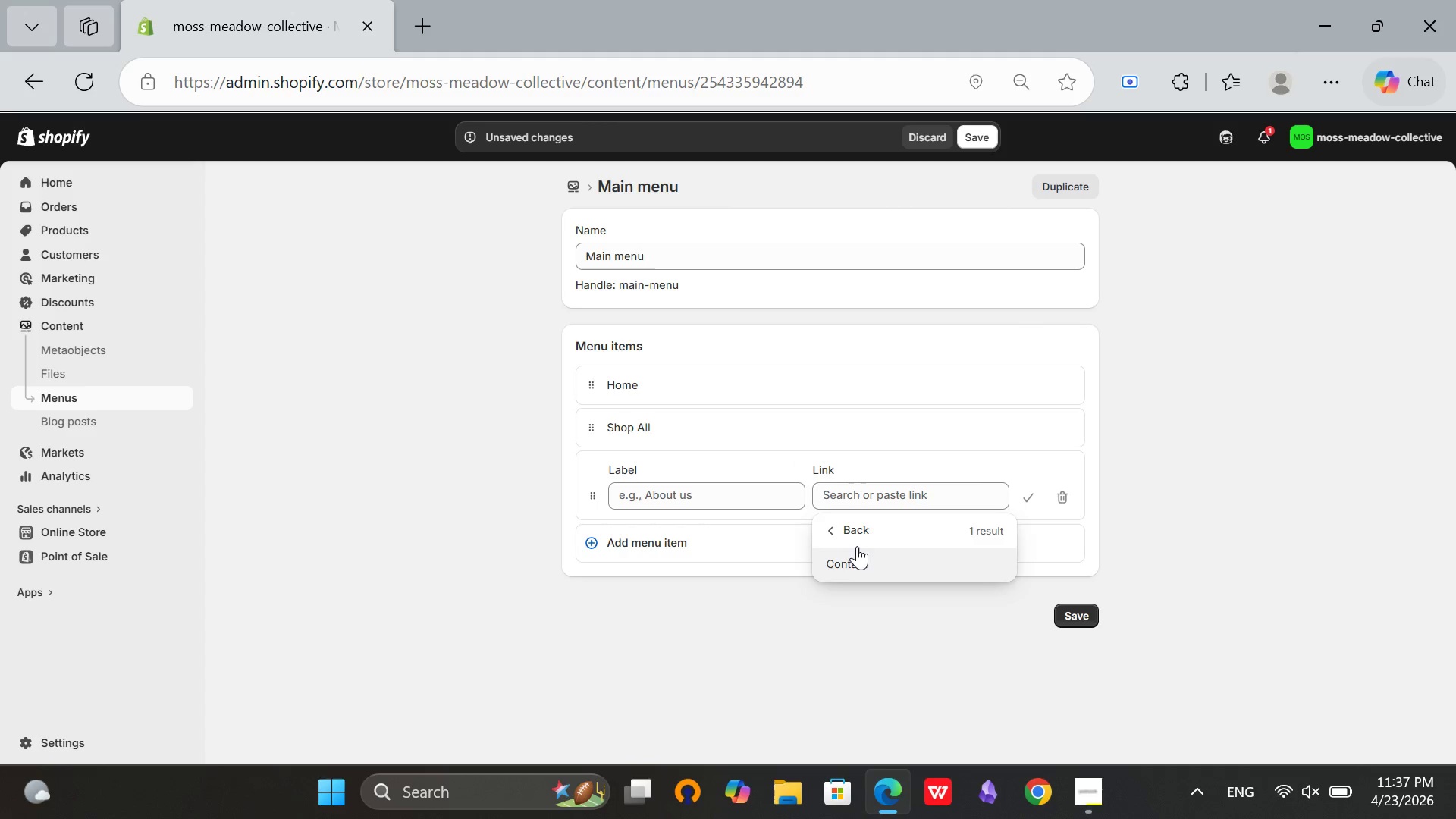 
left_click([851, 535])
 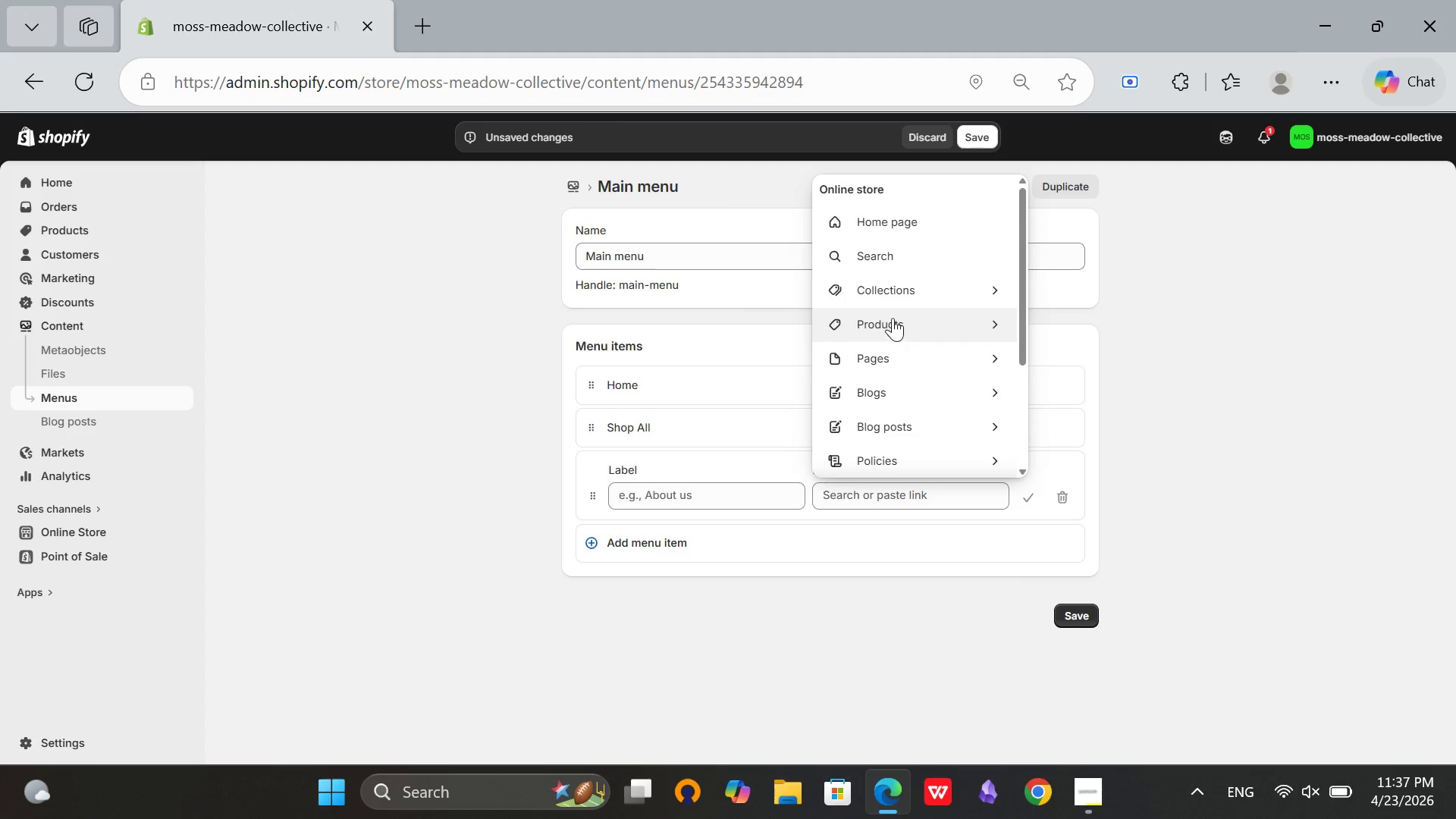 
left_click([893, 303])
 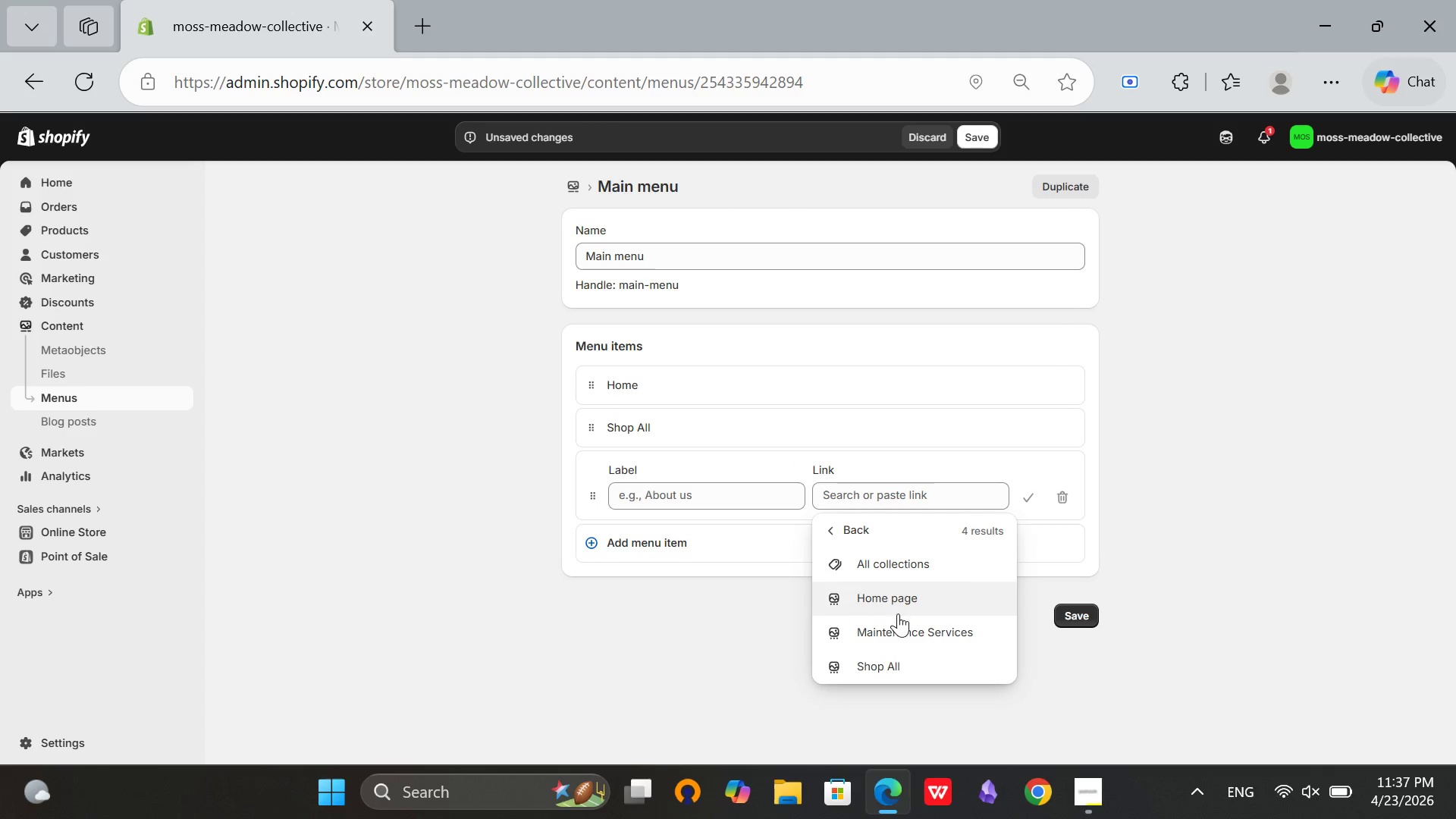 
left_click([902, 630])
 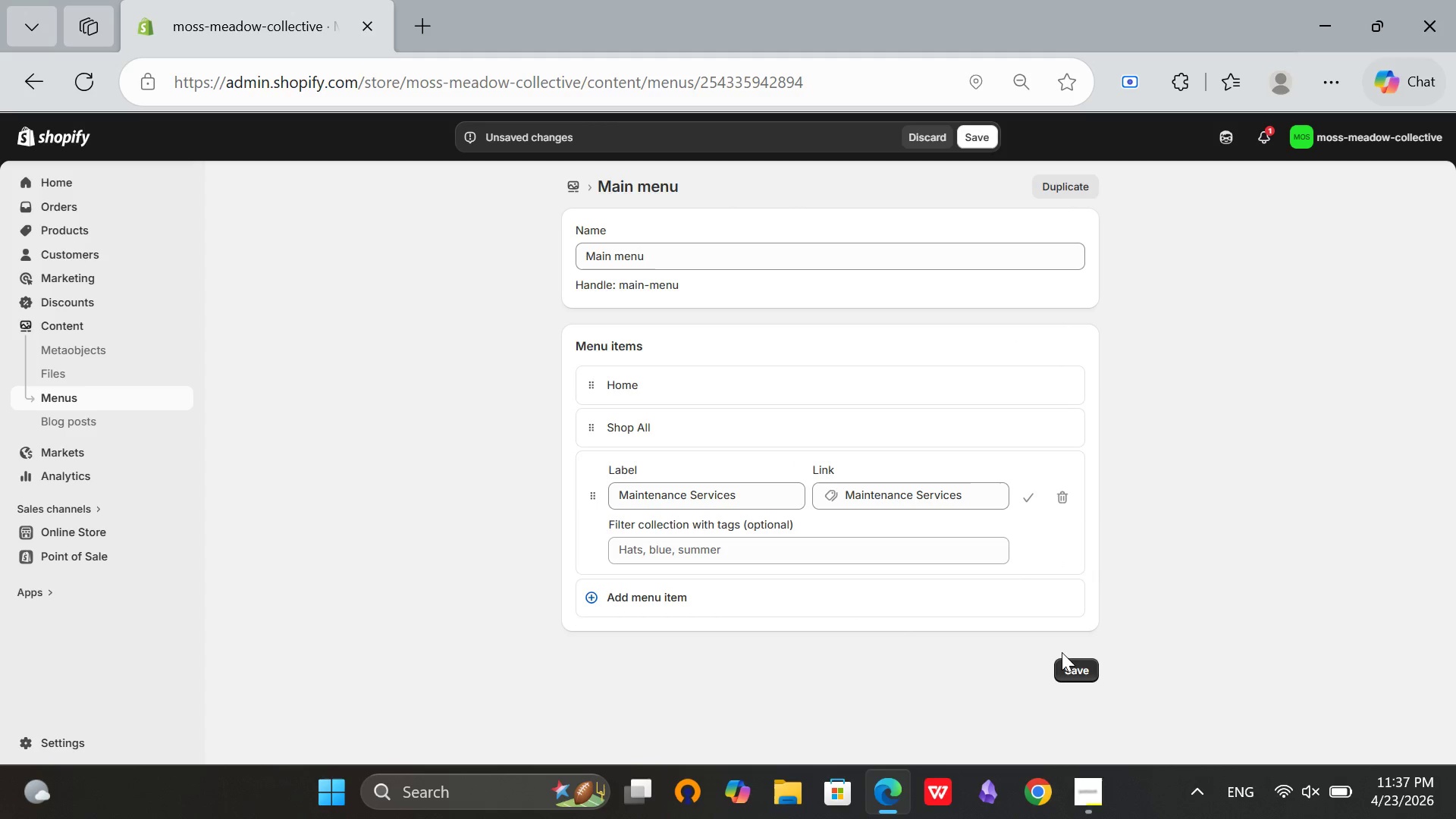 
left_click([1065, 675])
 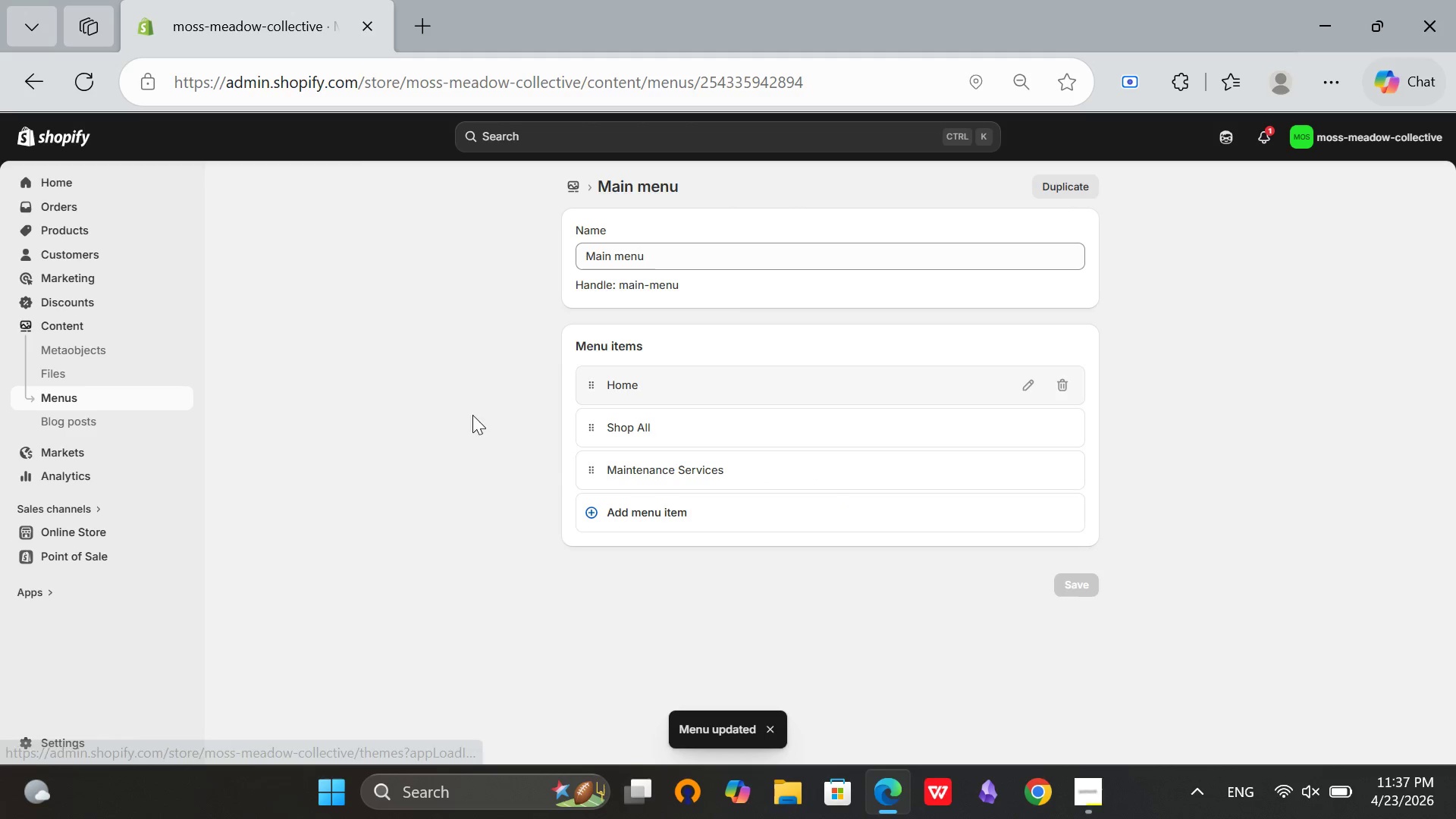 
left_click([64, 537])
 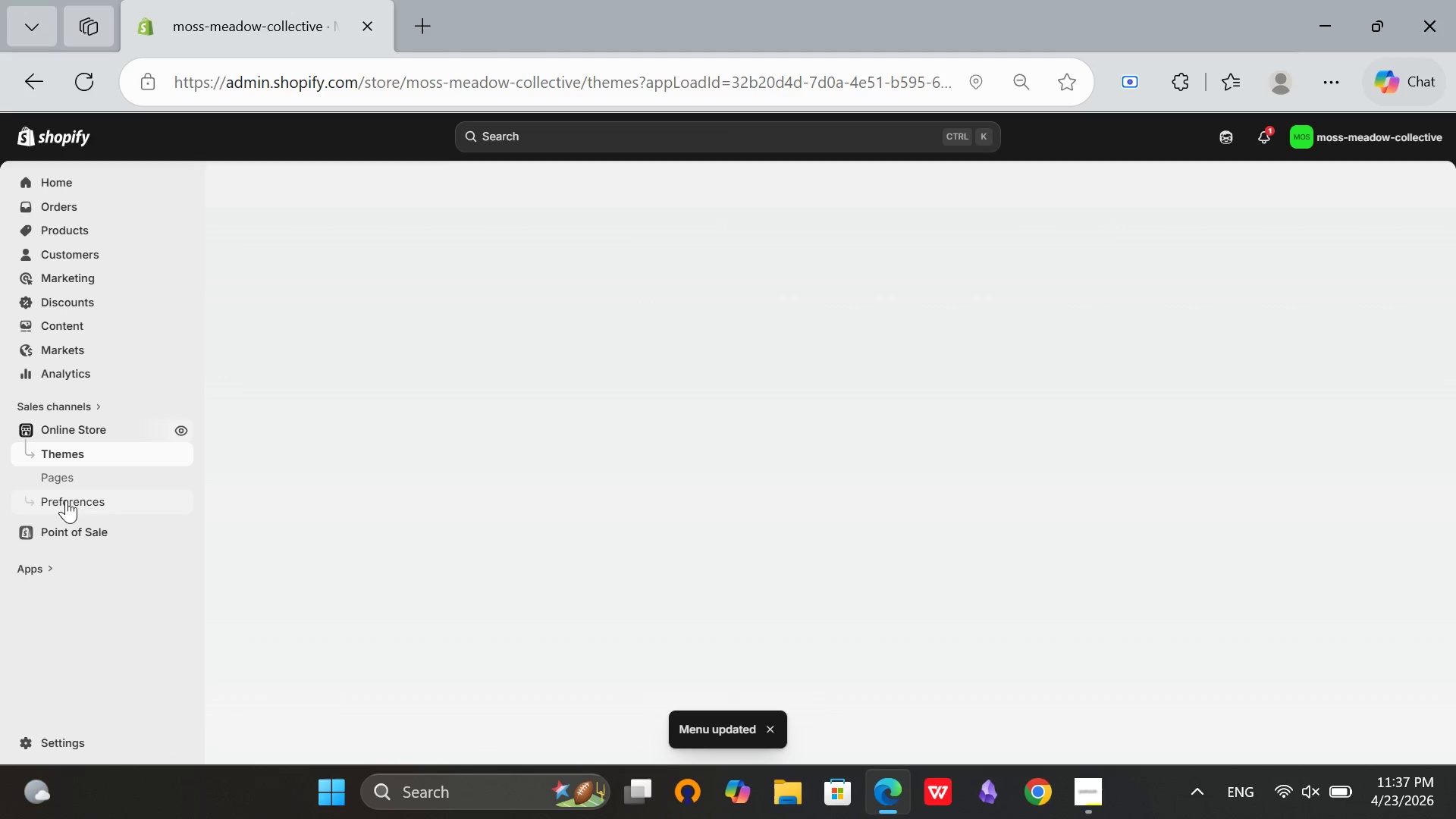 
left_click([66, 479])
 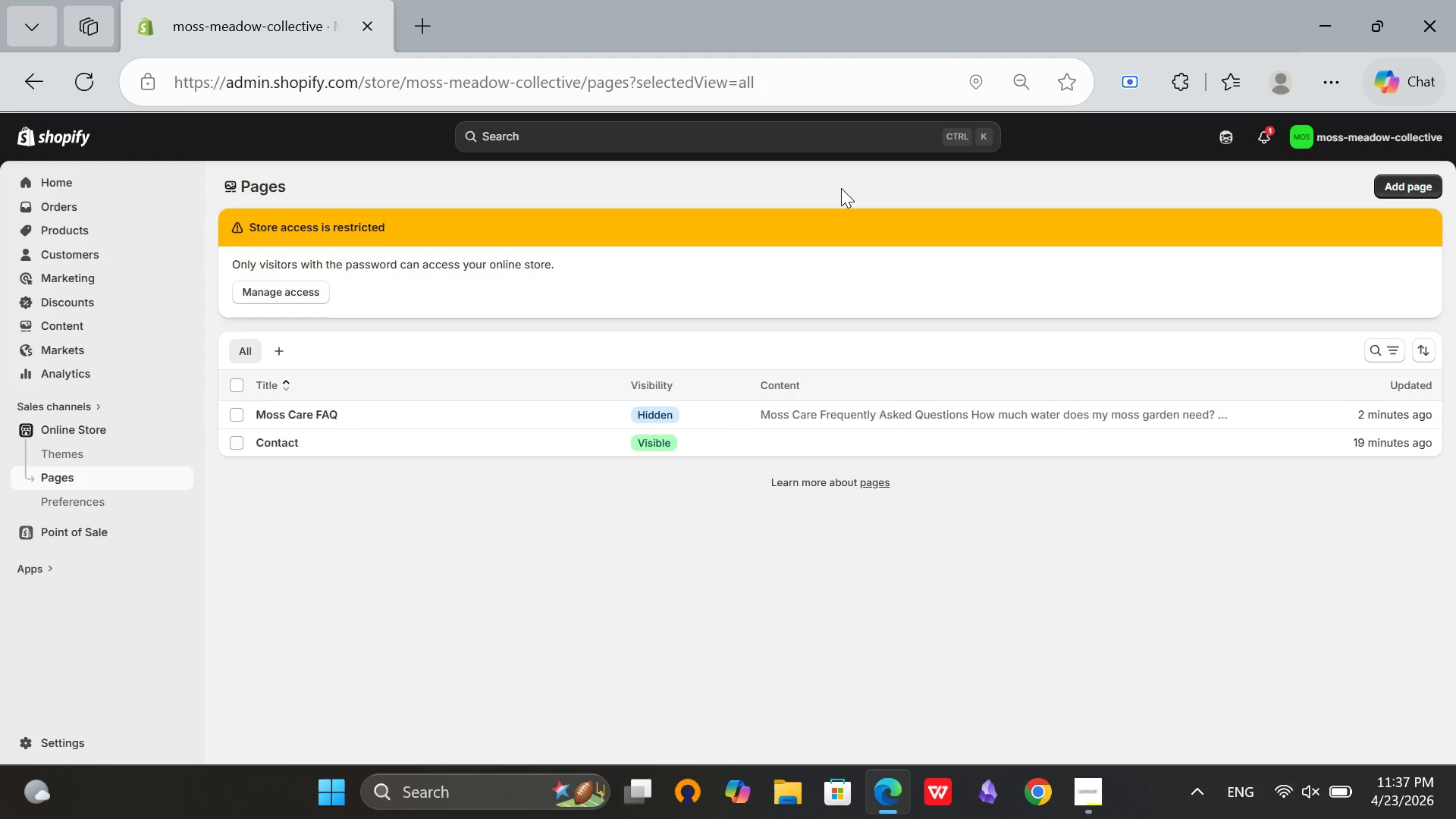 
wait(5.27)
 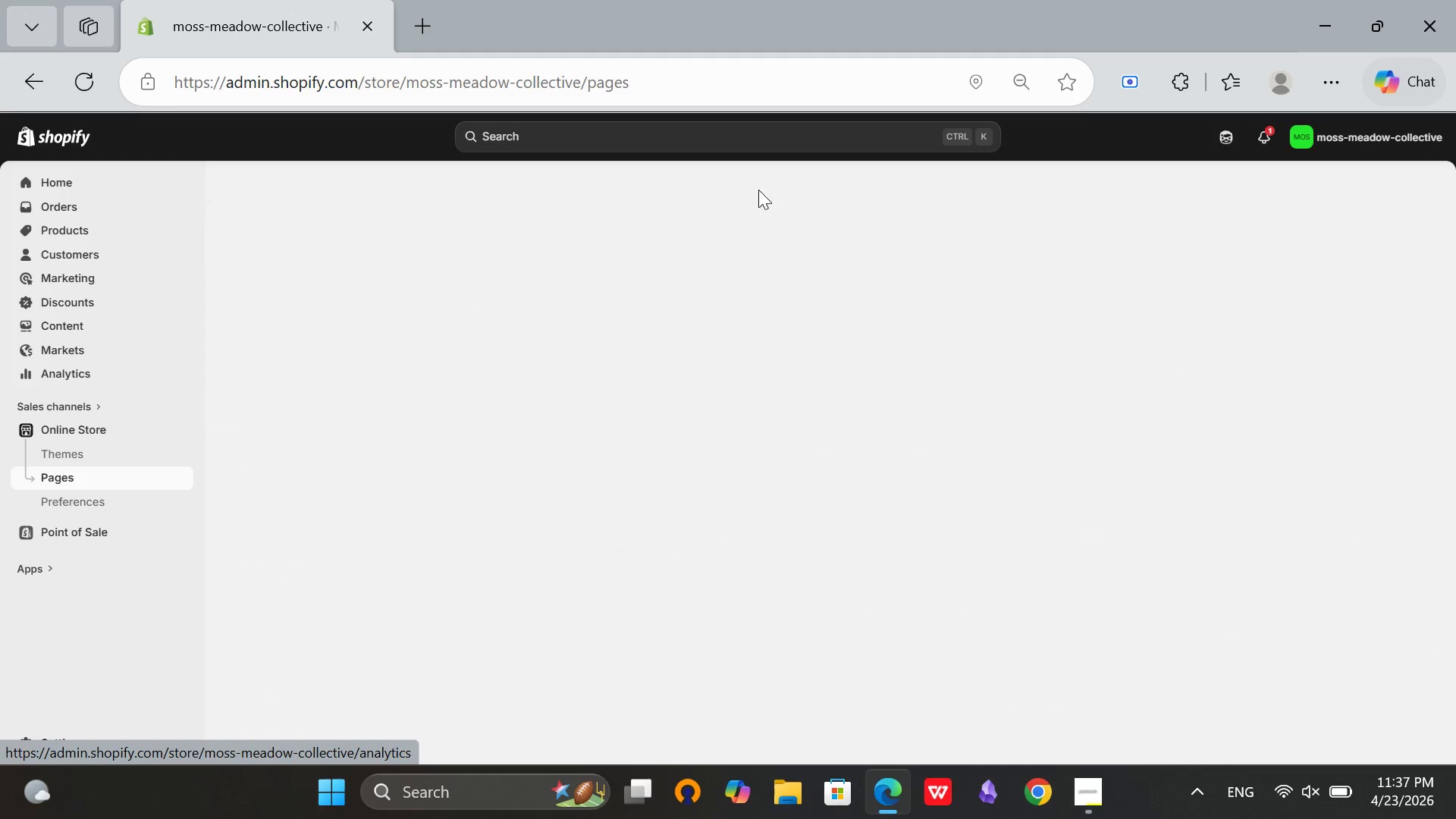 
left_click([386, 419])
 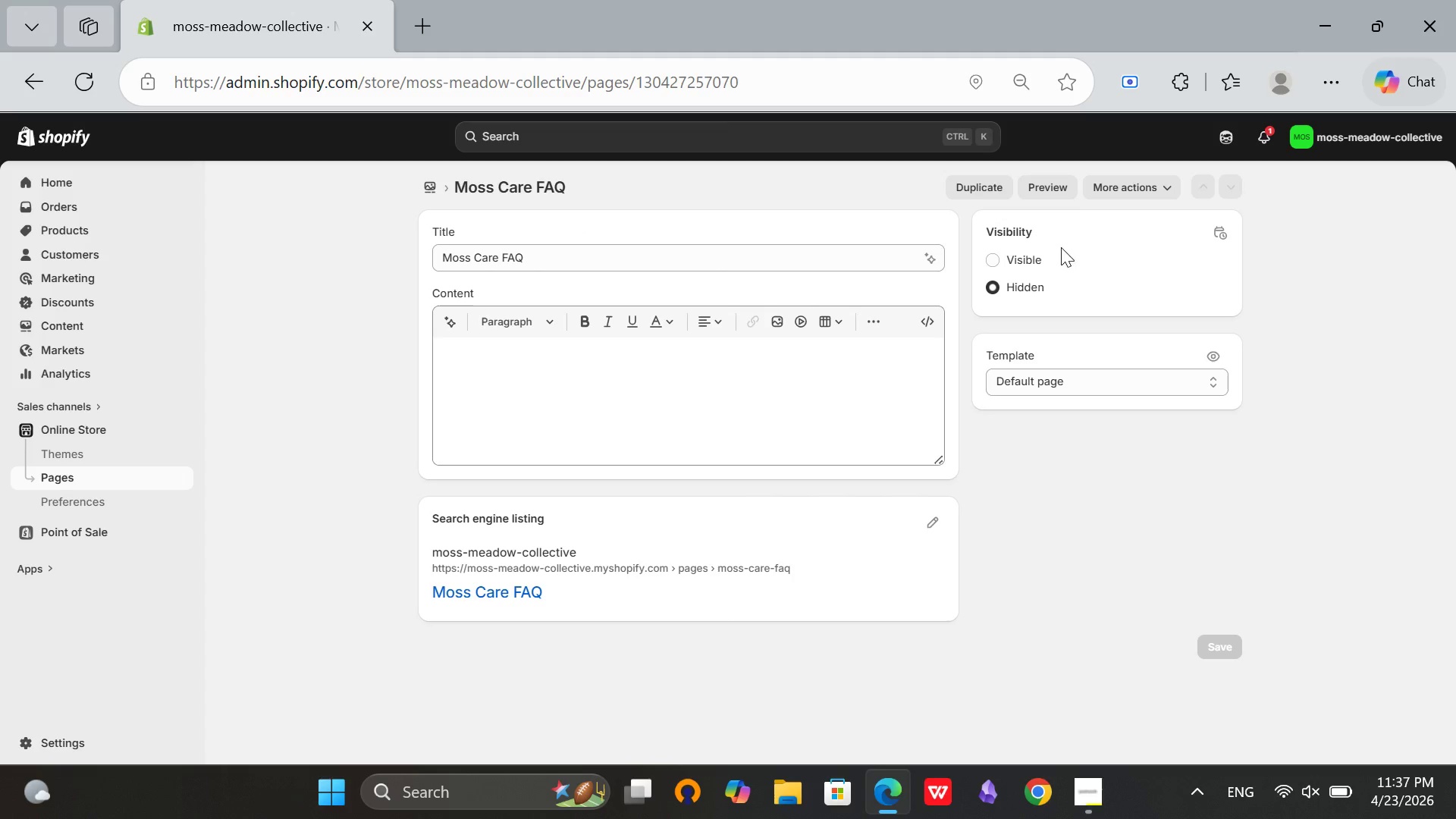 
left_click([1014, 265])
 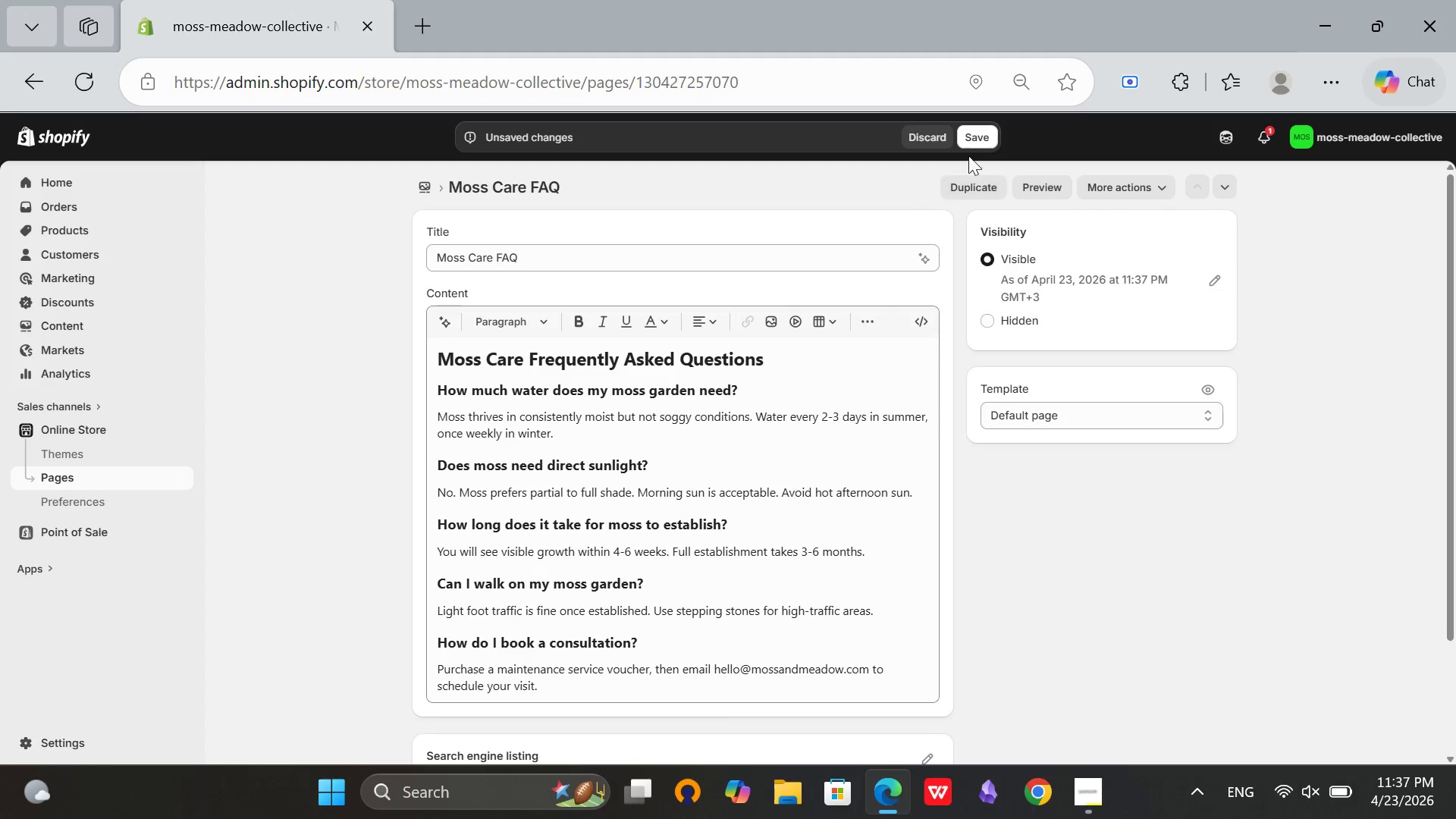 
left_click([966, 137])
 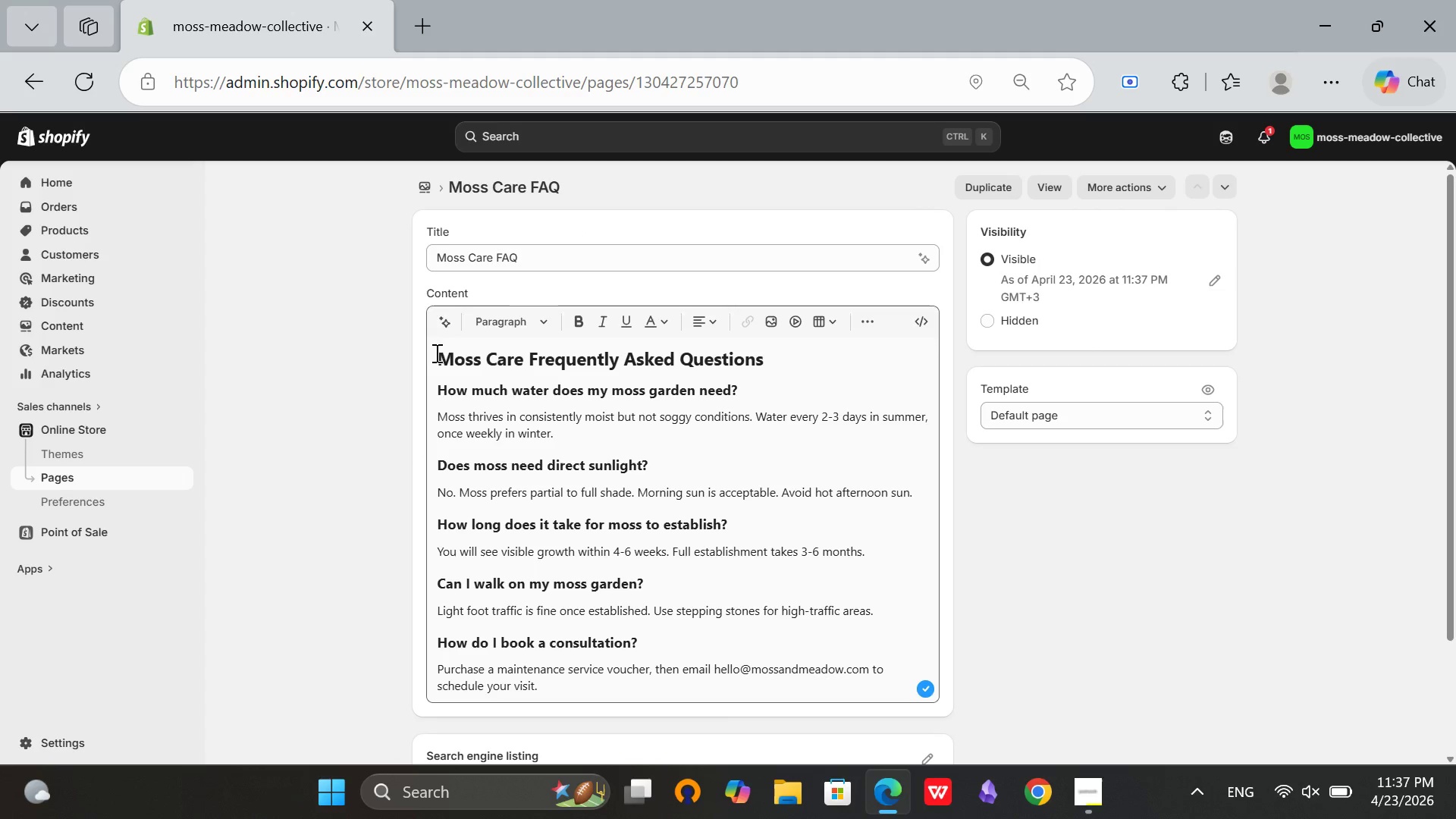 
scroll: coordinate [1068, 347], scroll_direction: up, amount: 3.0
 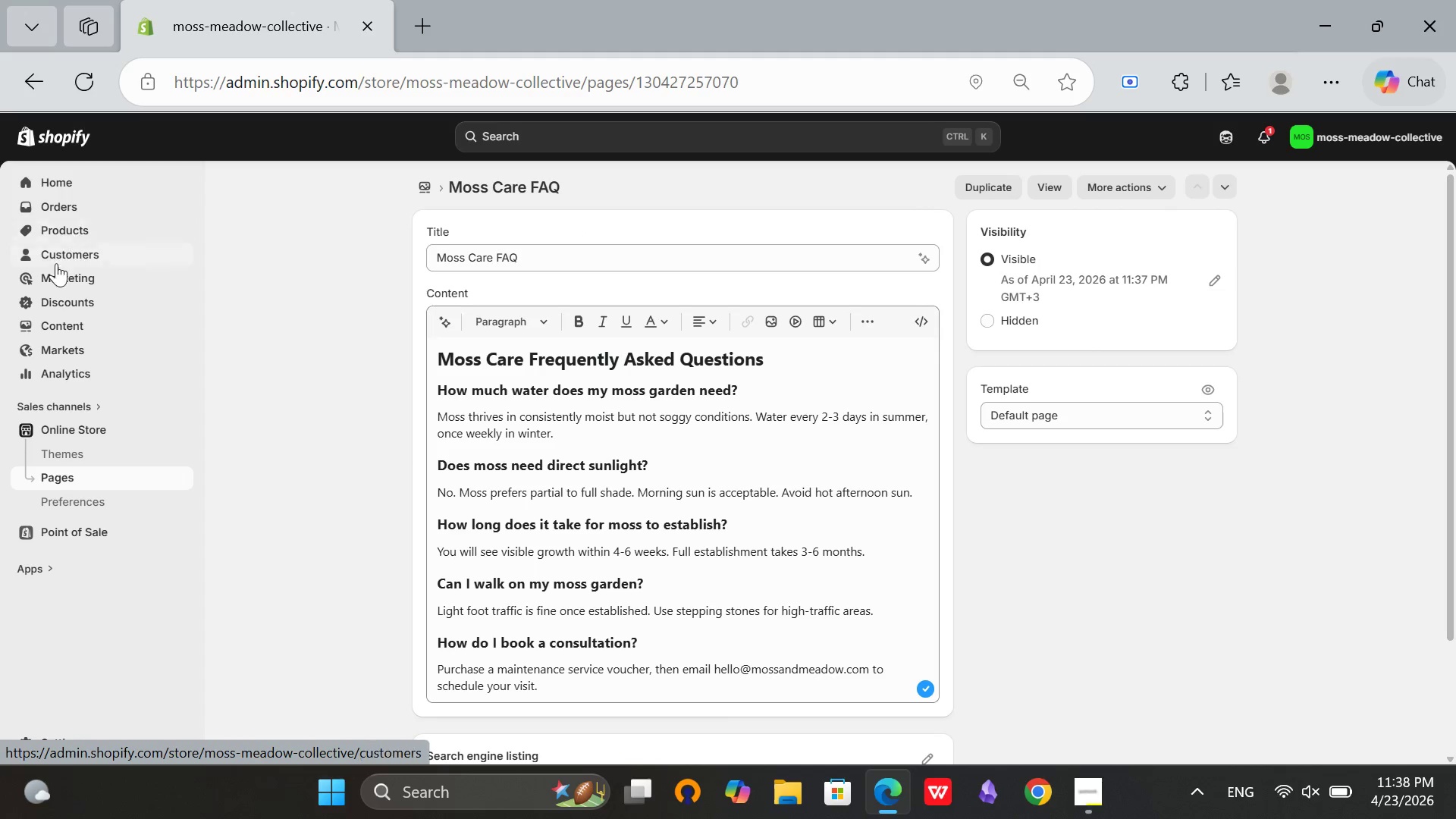 
left_click([508, 136])
 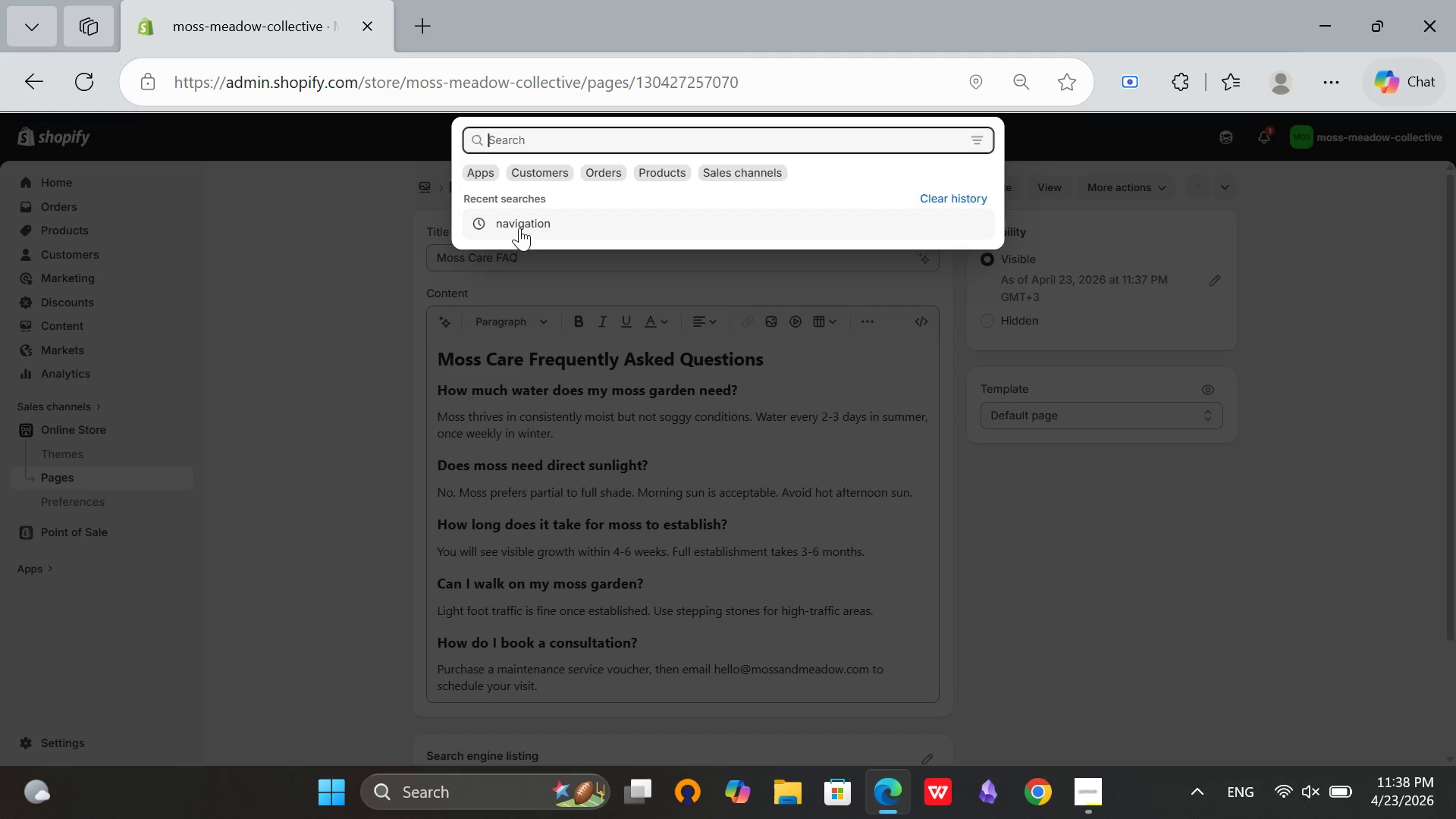 
mouse_move([528, 262])
 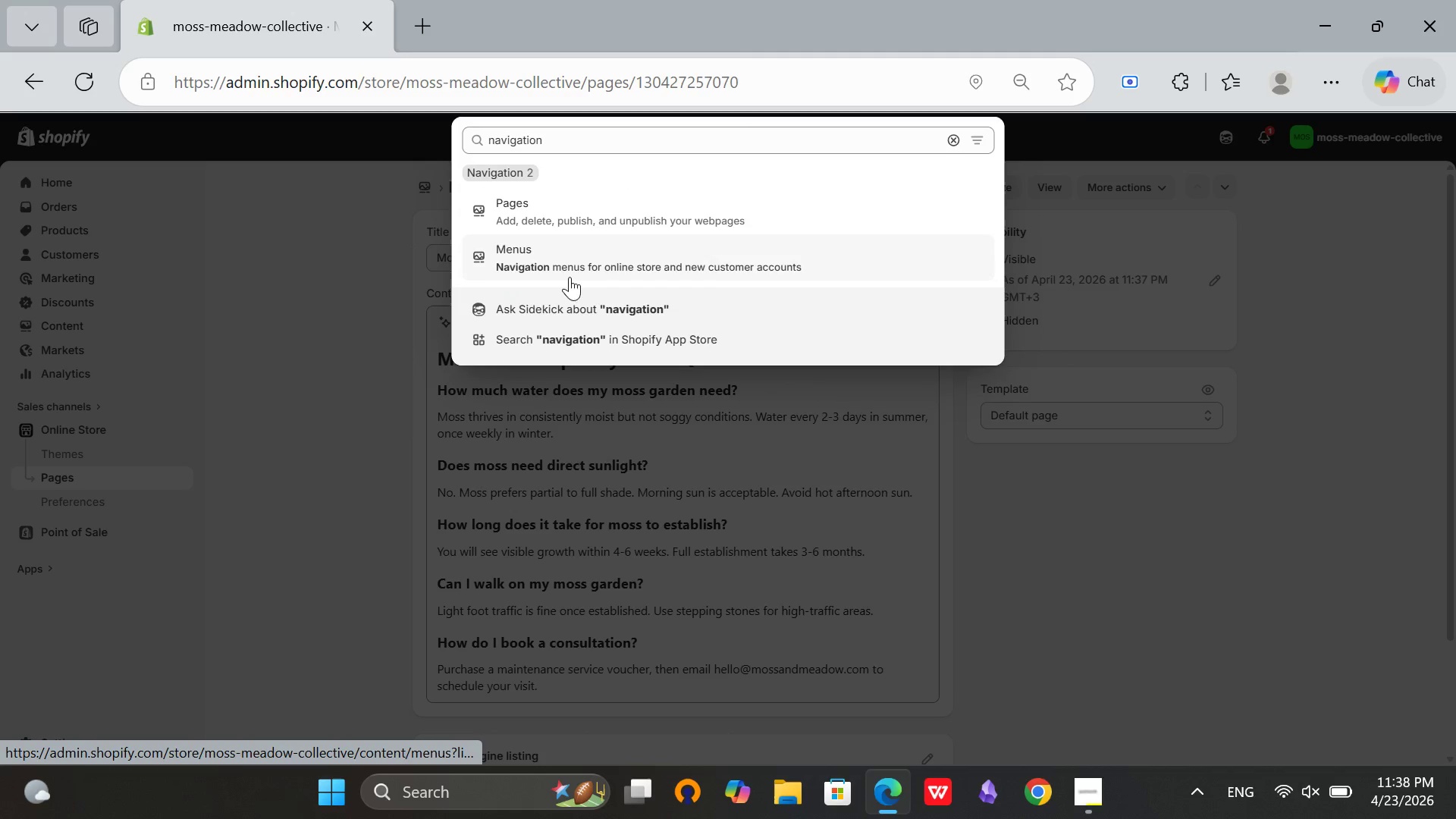 
left_click([568, 276])
 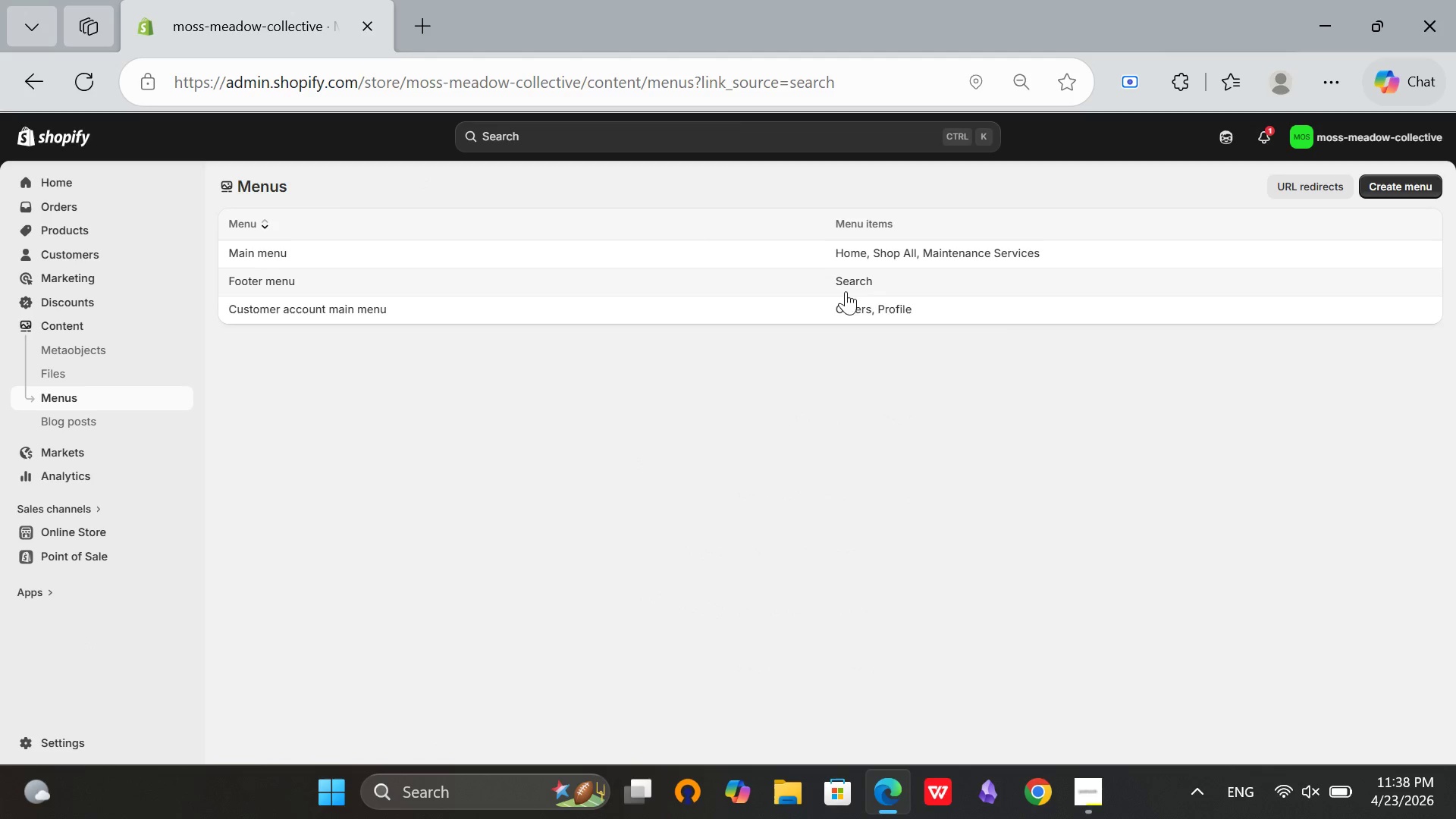 
left_click([943, 257])
 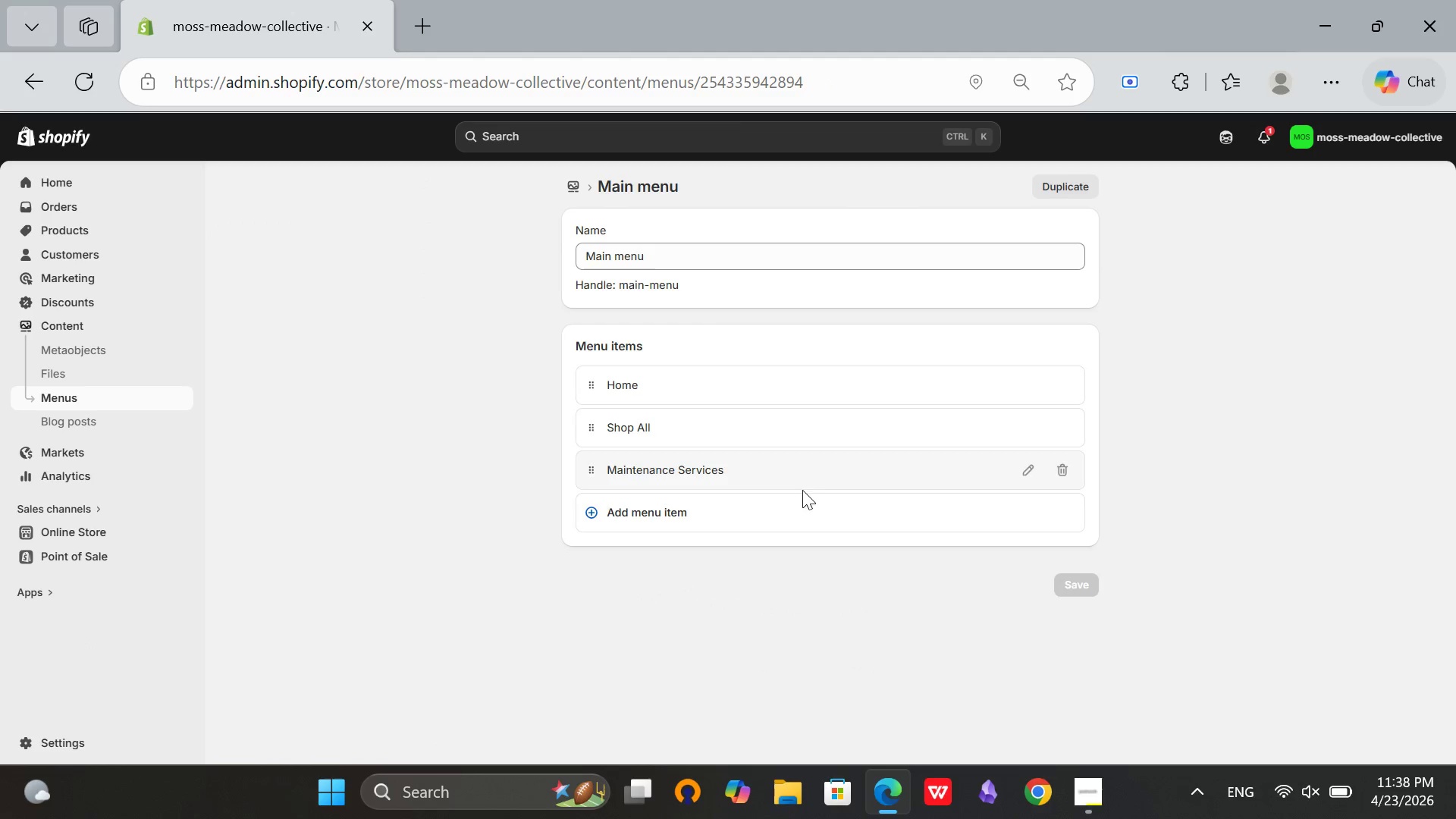 
left_click([738, 514])
 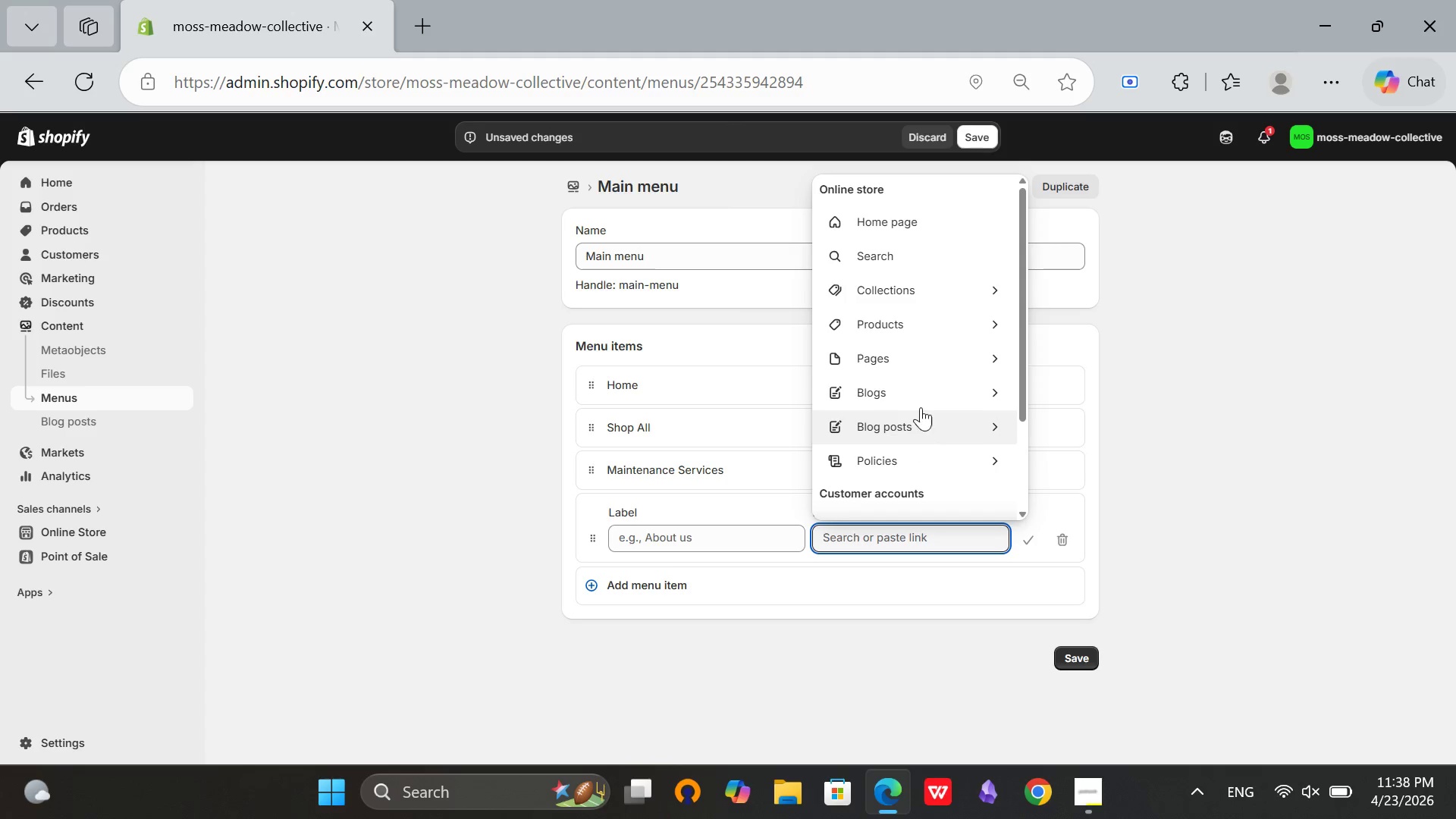 
left_click([927, 361])
 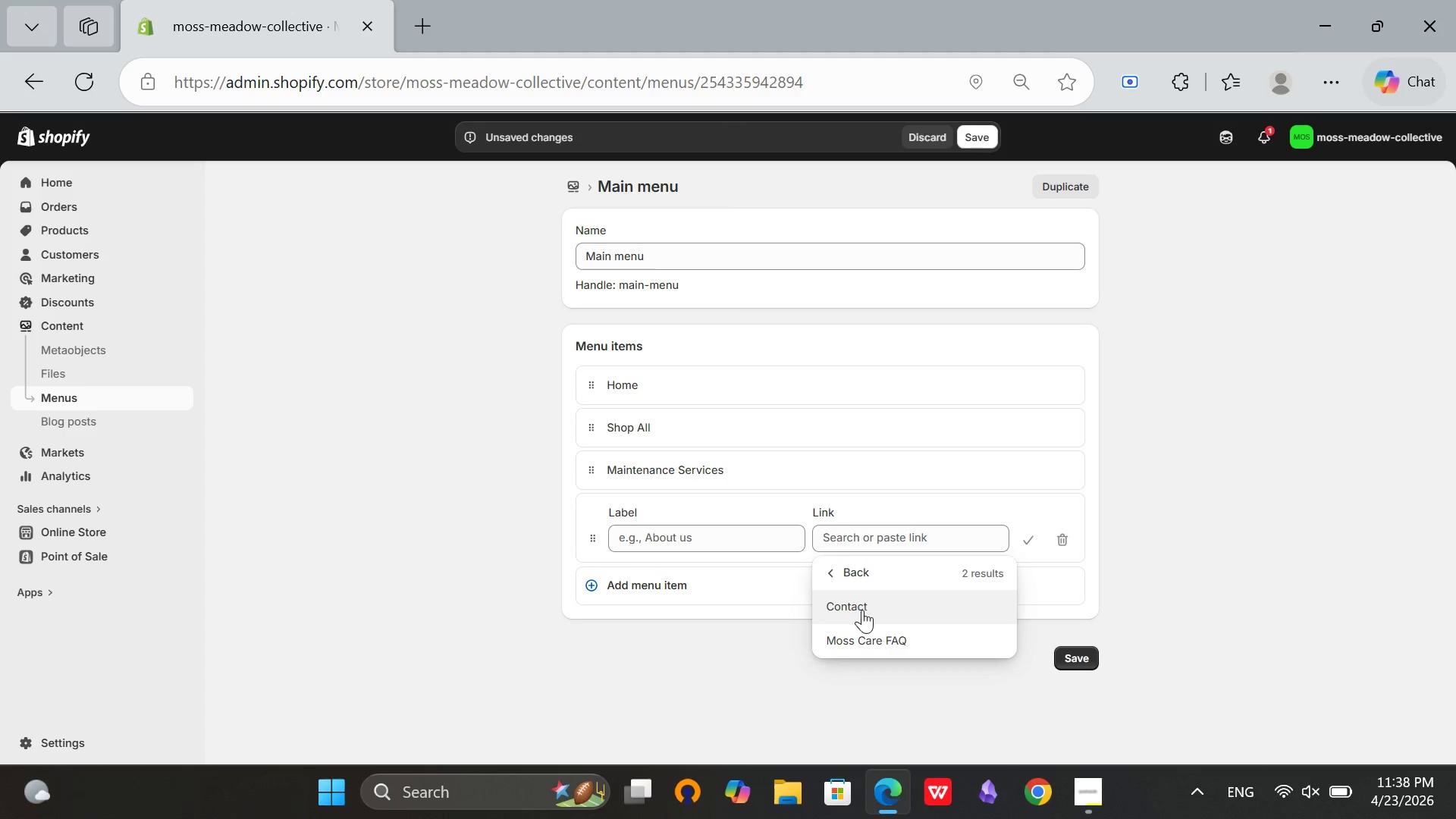 
left_click([848, 636])
 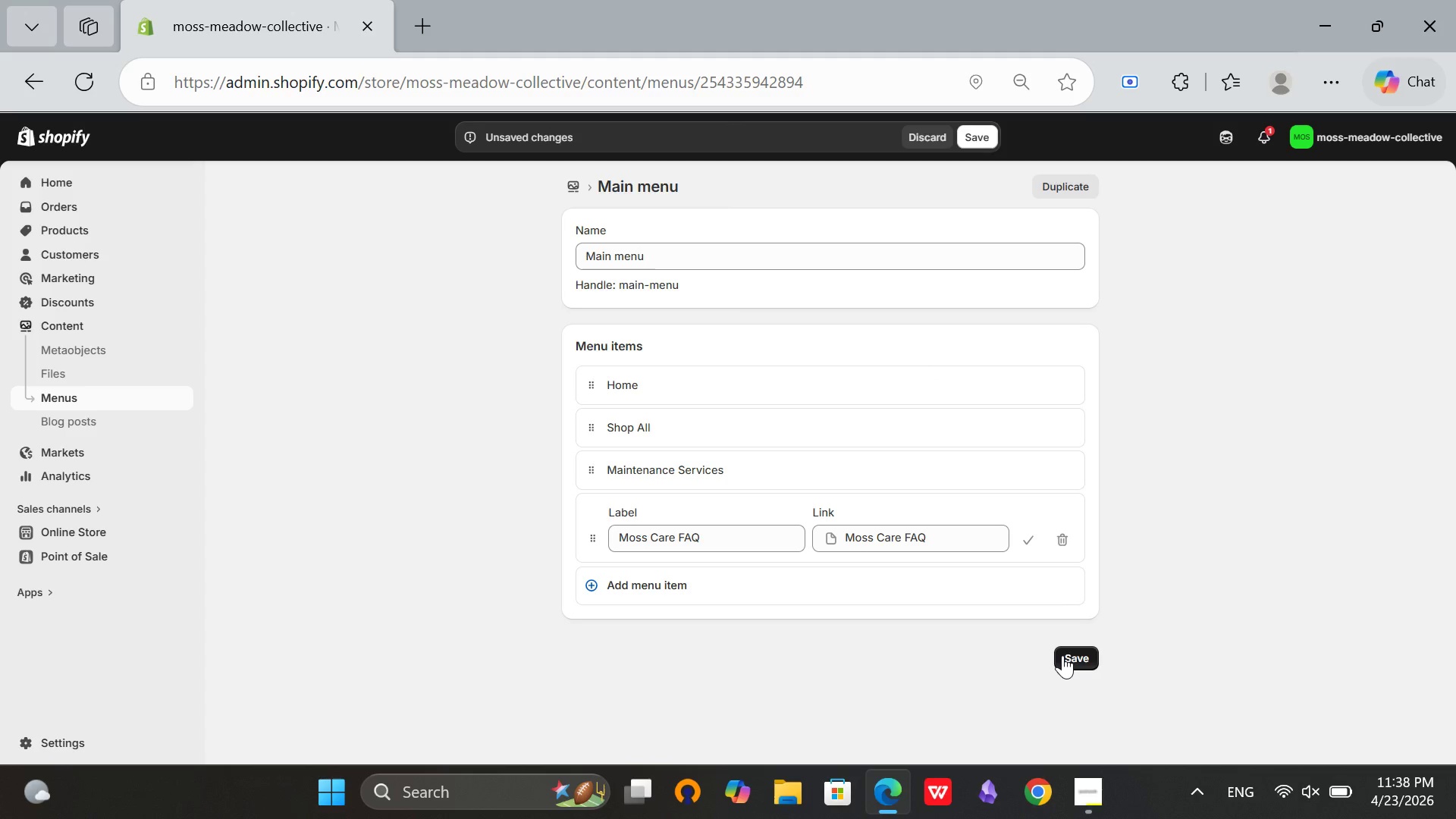 
left_click([1065, 655])
 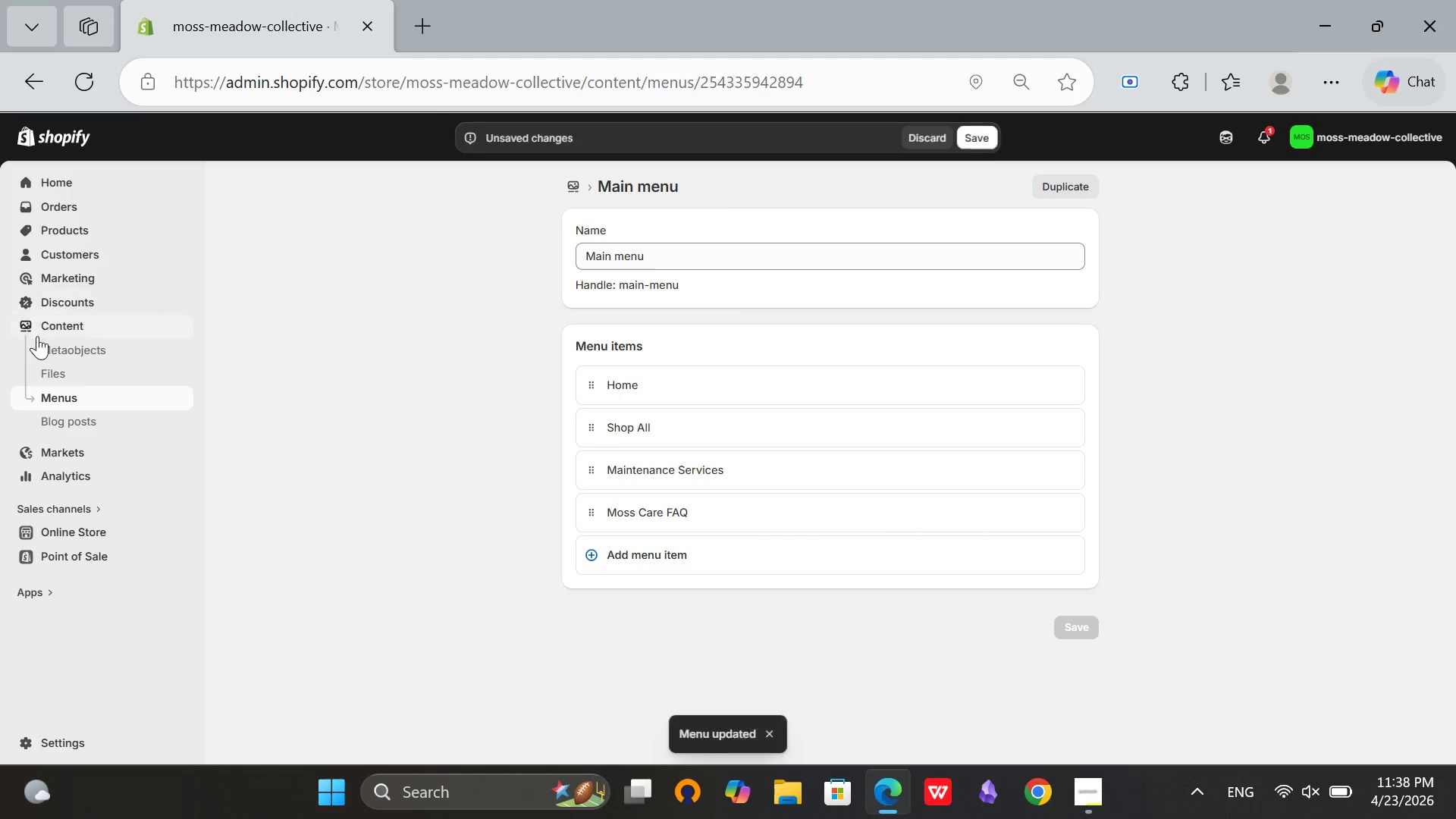 
scroll: coordinate [119, 354], scroll_direction: up, amount: 2.0
 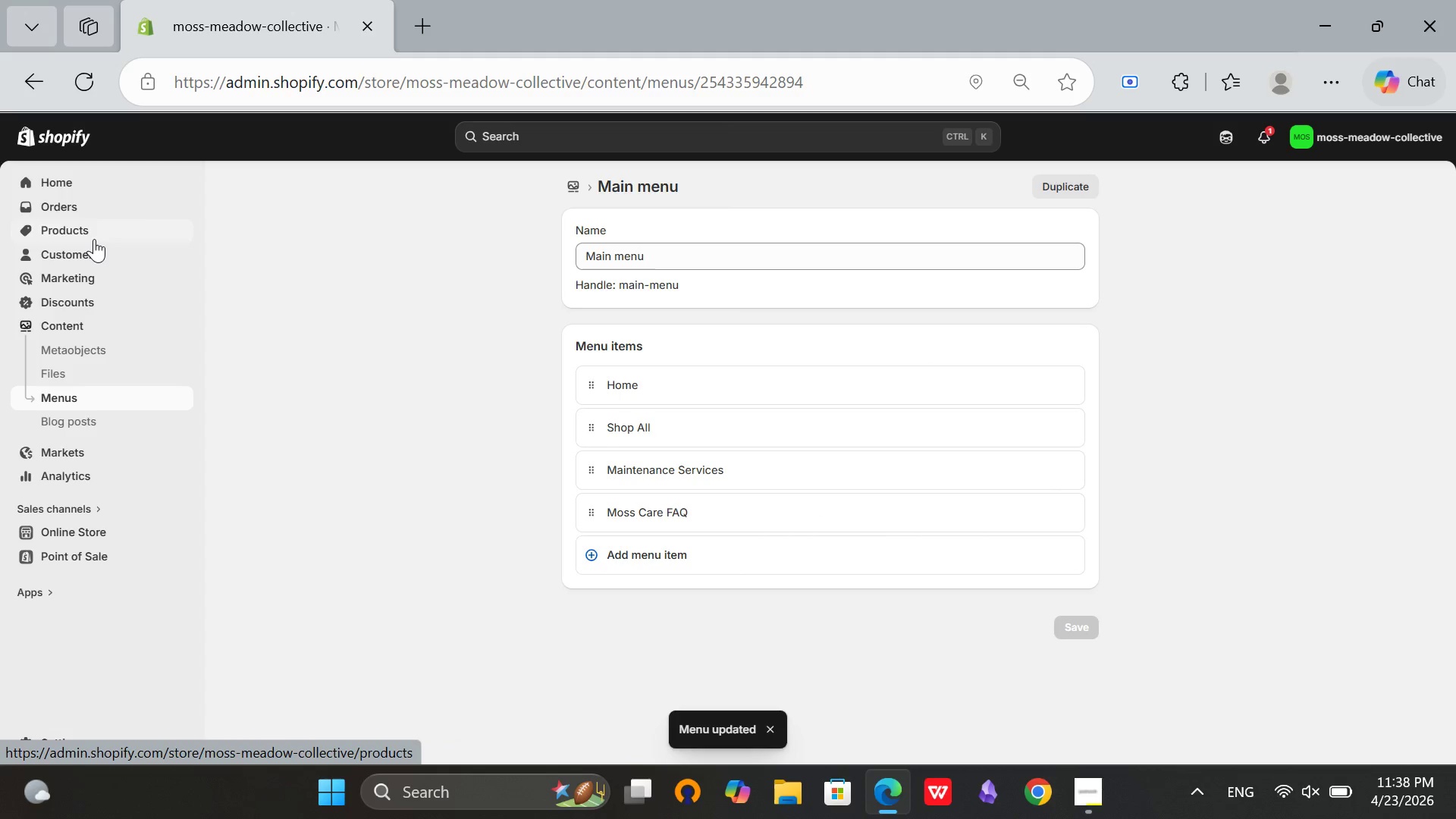 
left_click([94, 234])
 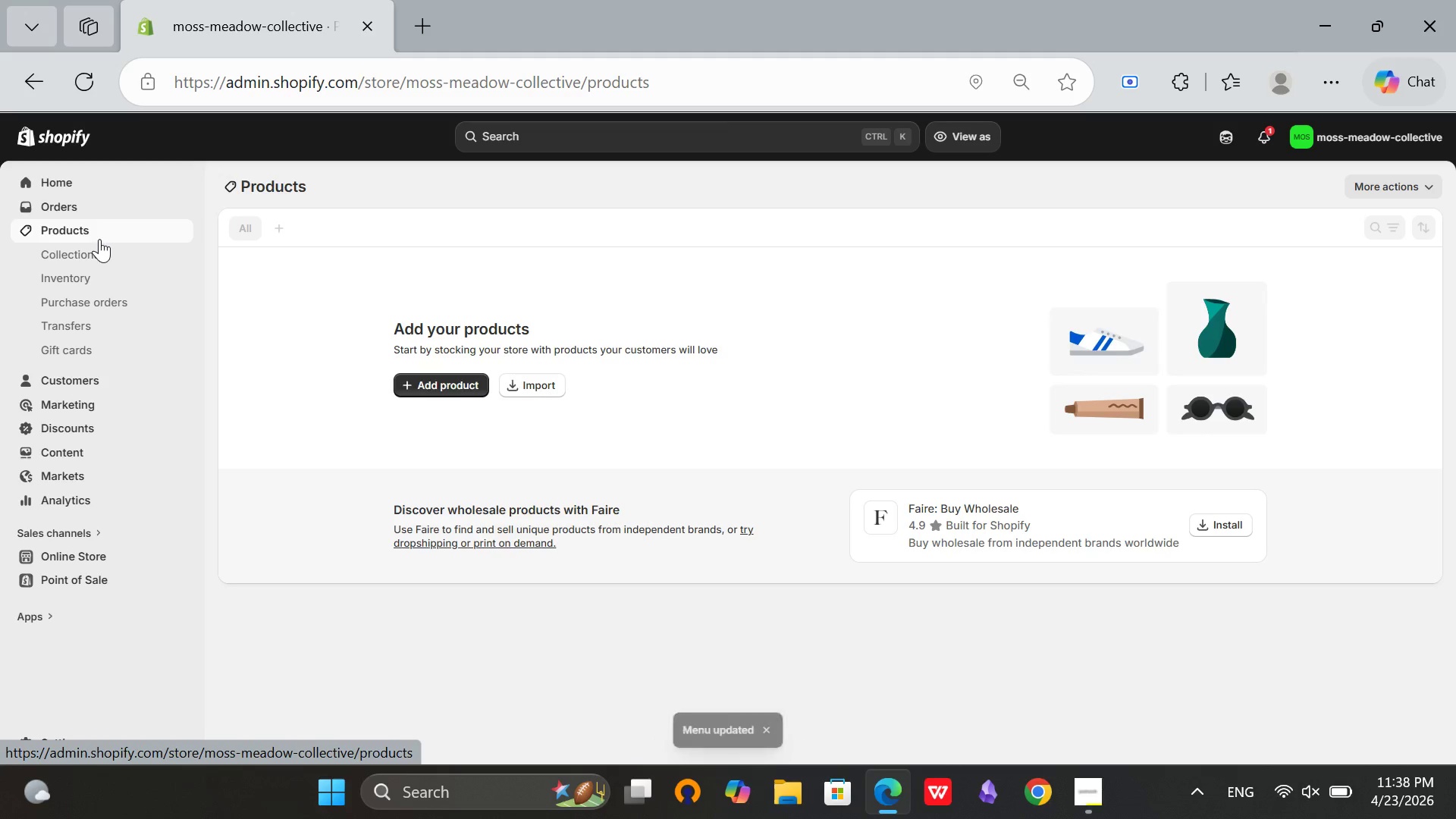 
left_click([415, 379])
 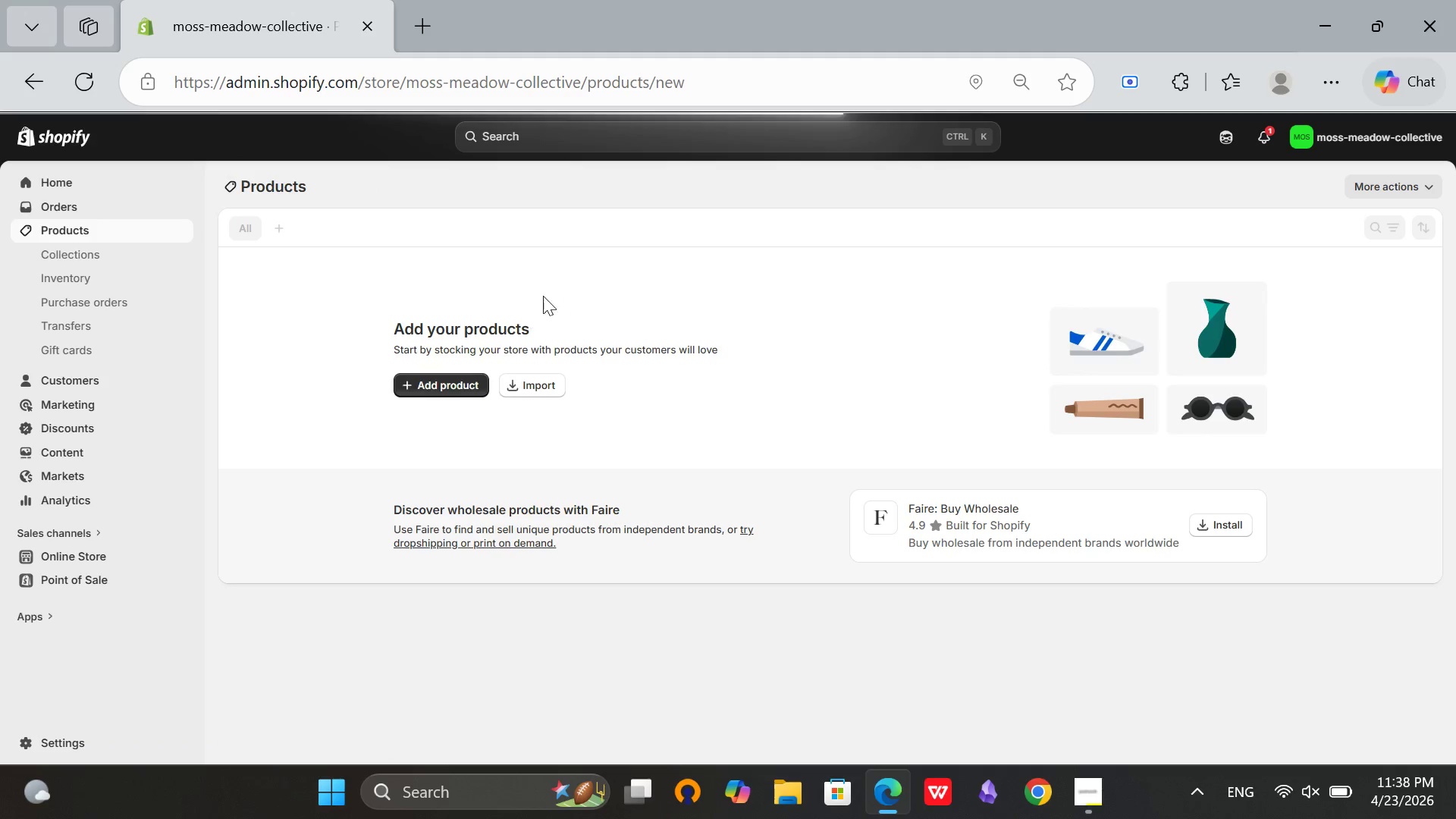 
left_click([1088, 803])